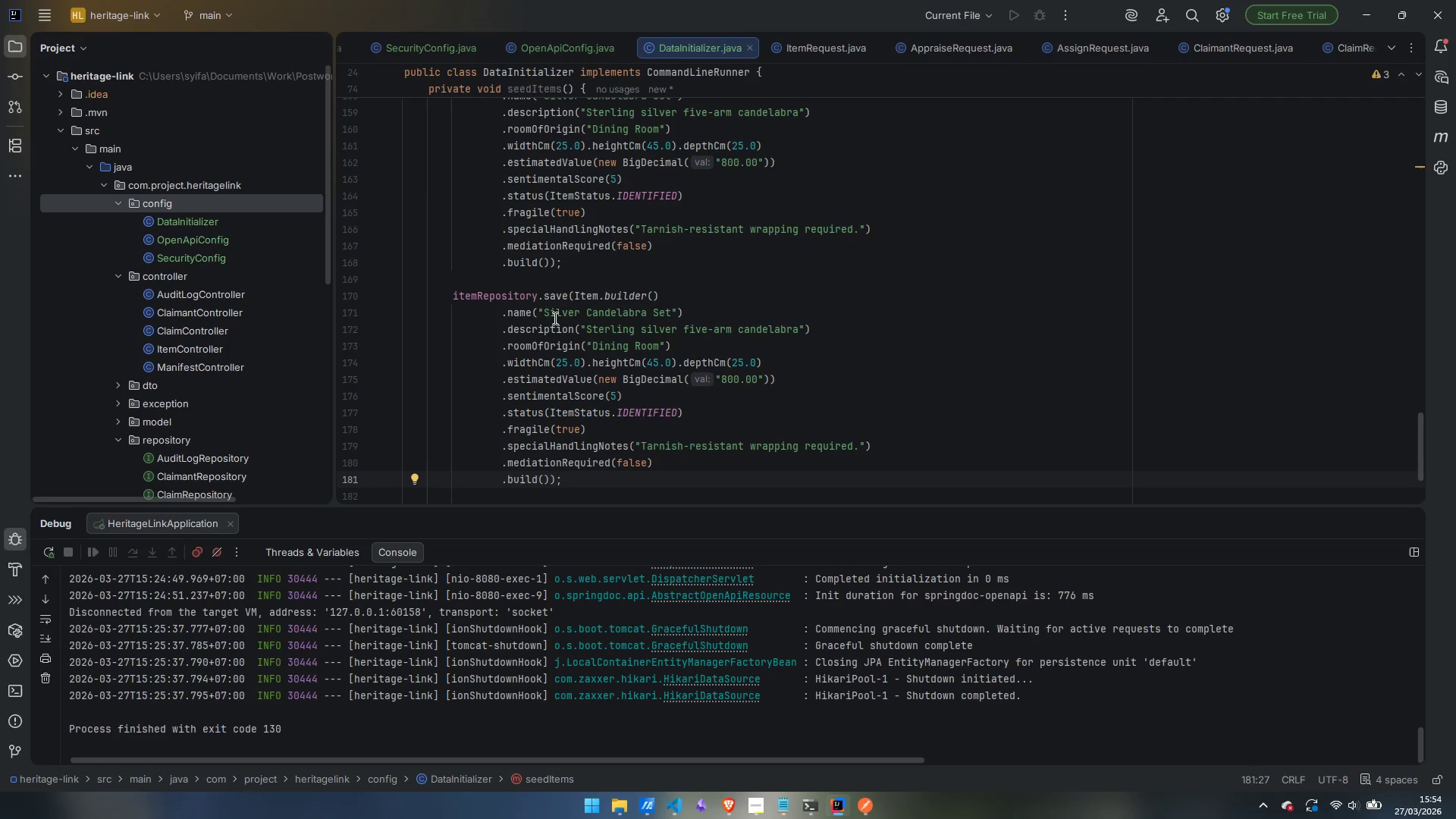 
left_click_drag(start_coordinate=[544, 310], to_coordinate=[669, 311])
 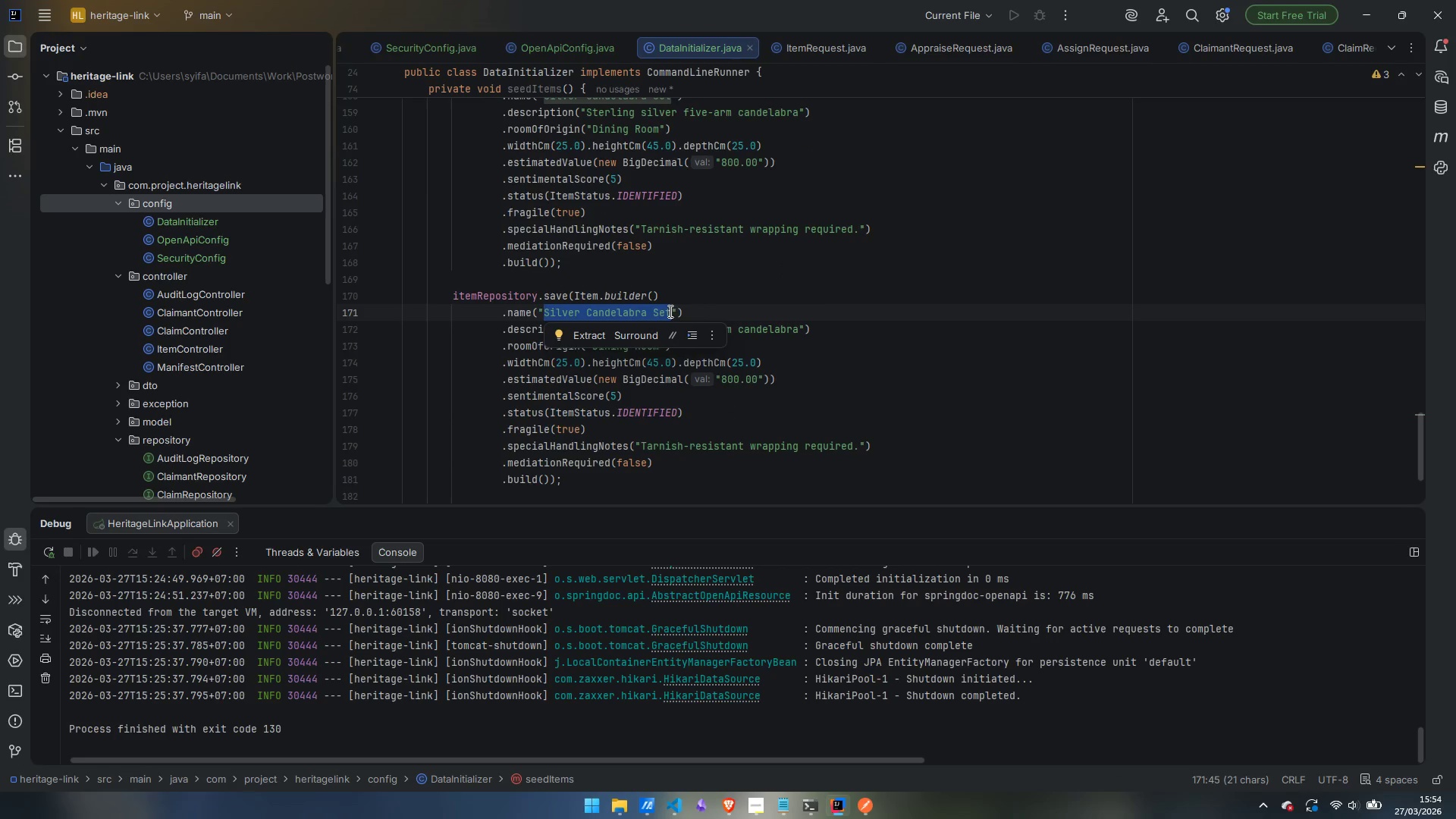 
type(Jewellery Armoire )
key(Backspace)
 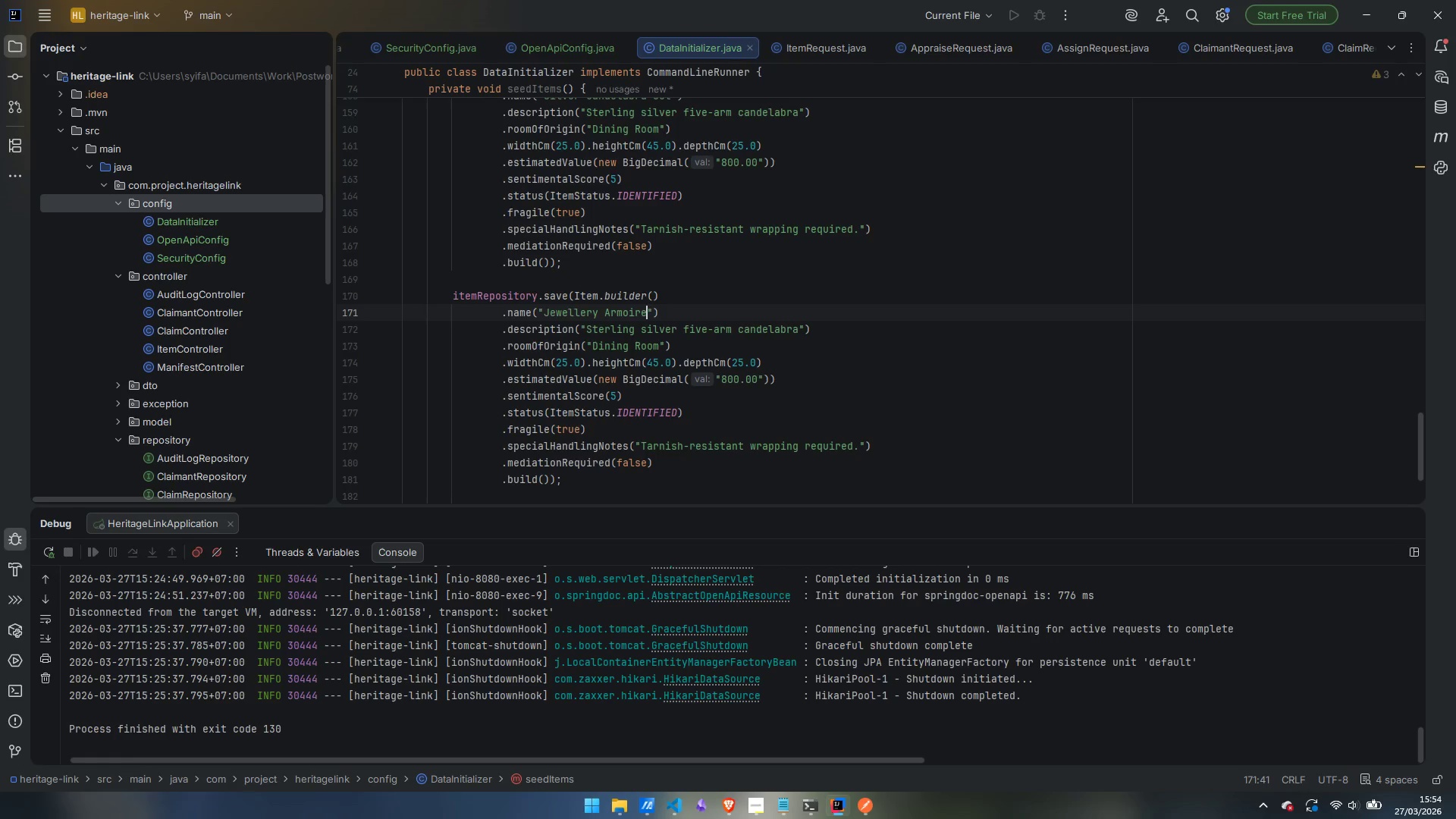 
key(ArrowDown)
 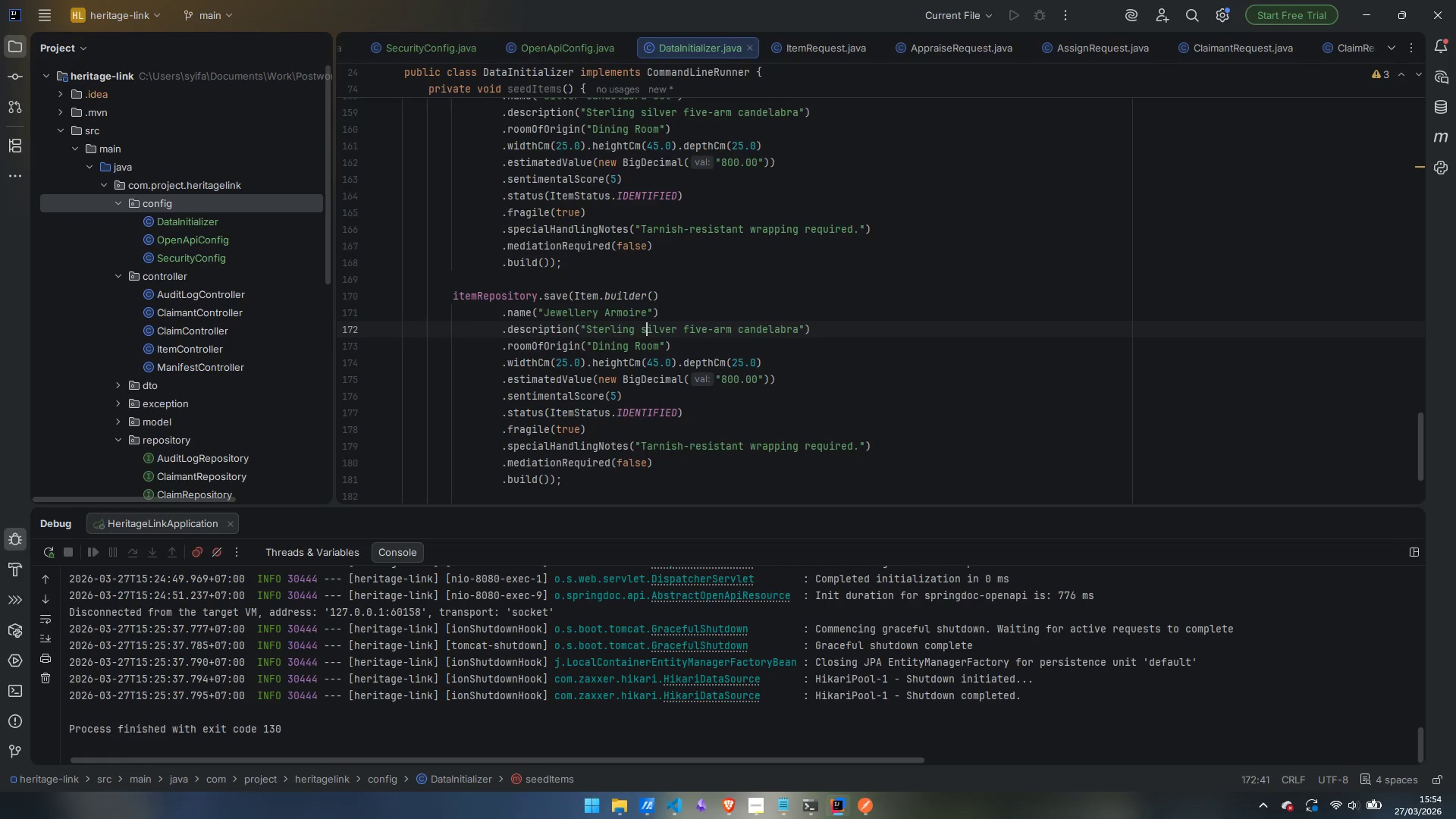 
key(Control+ArrowLeft)
 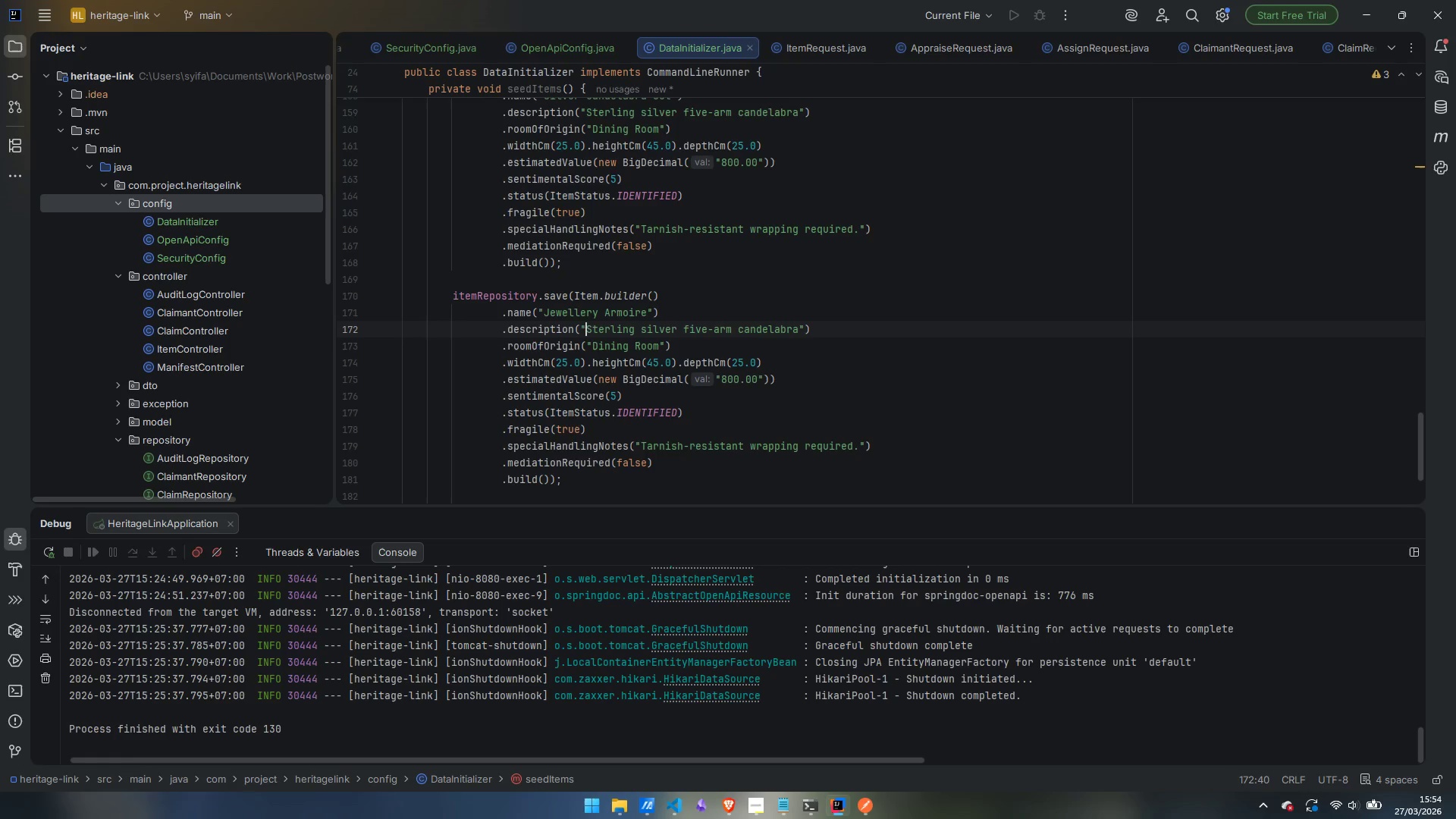 
key(Control+ArrowLeft)
 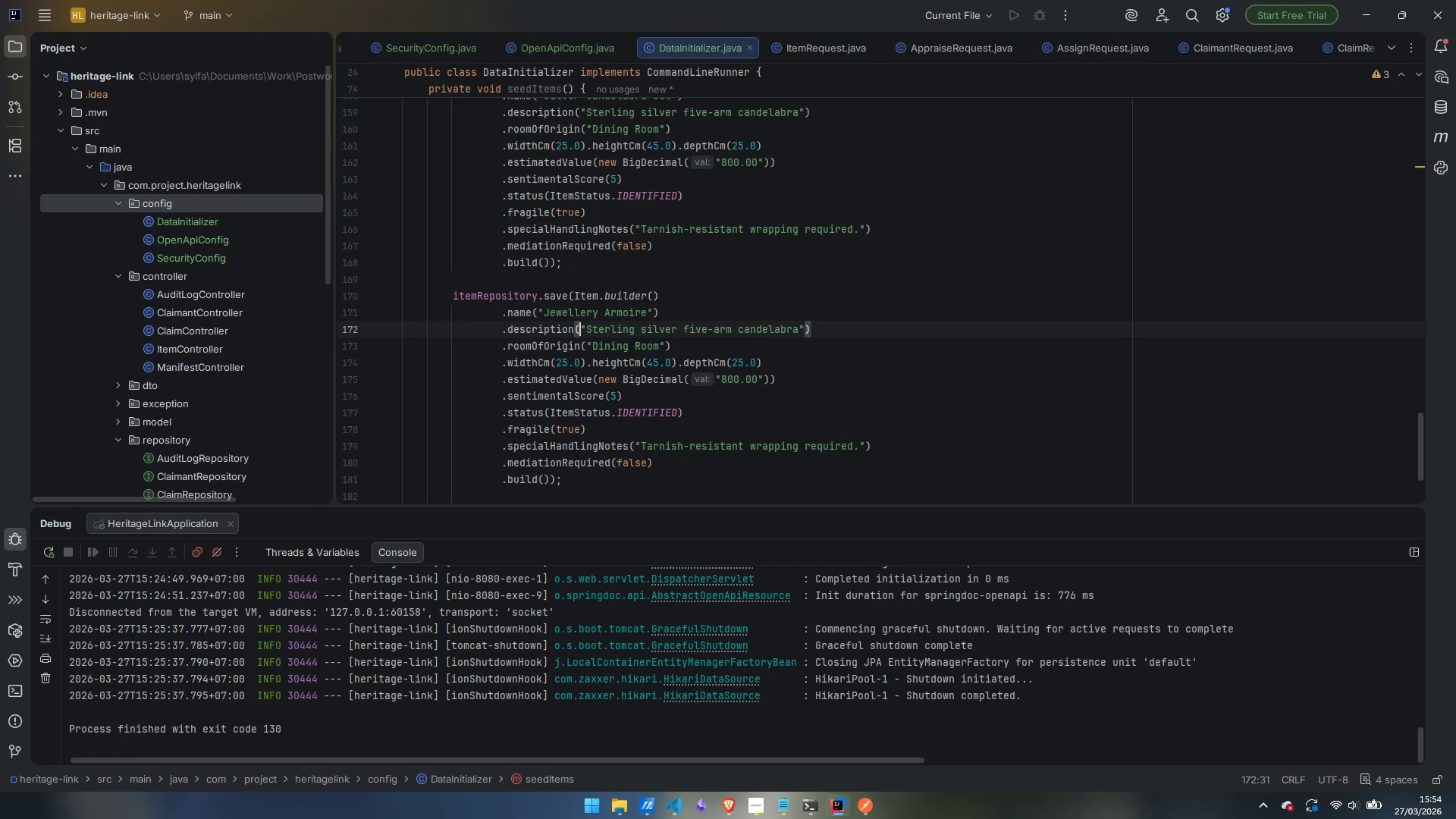 
key(Control+ArrowLeft)
 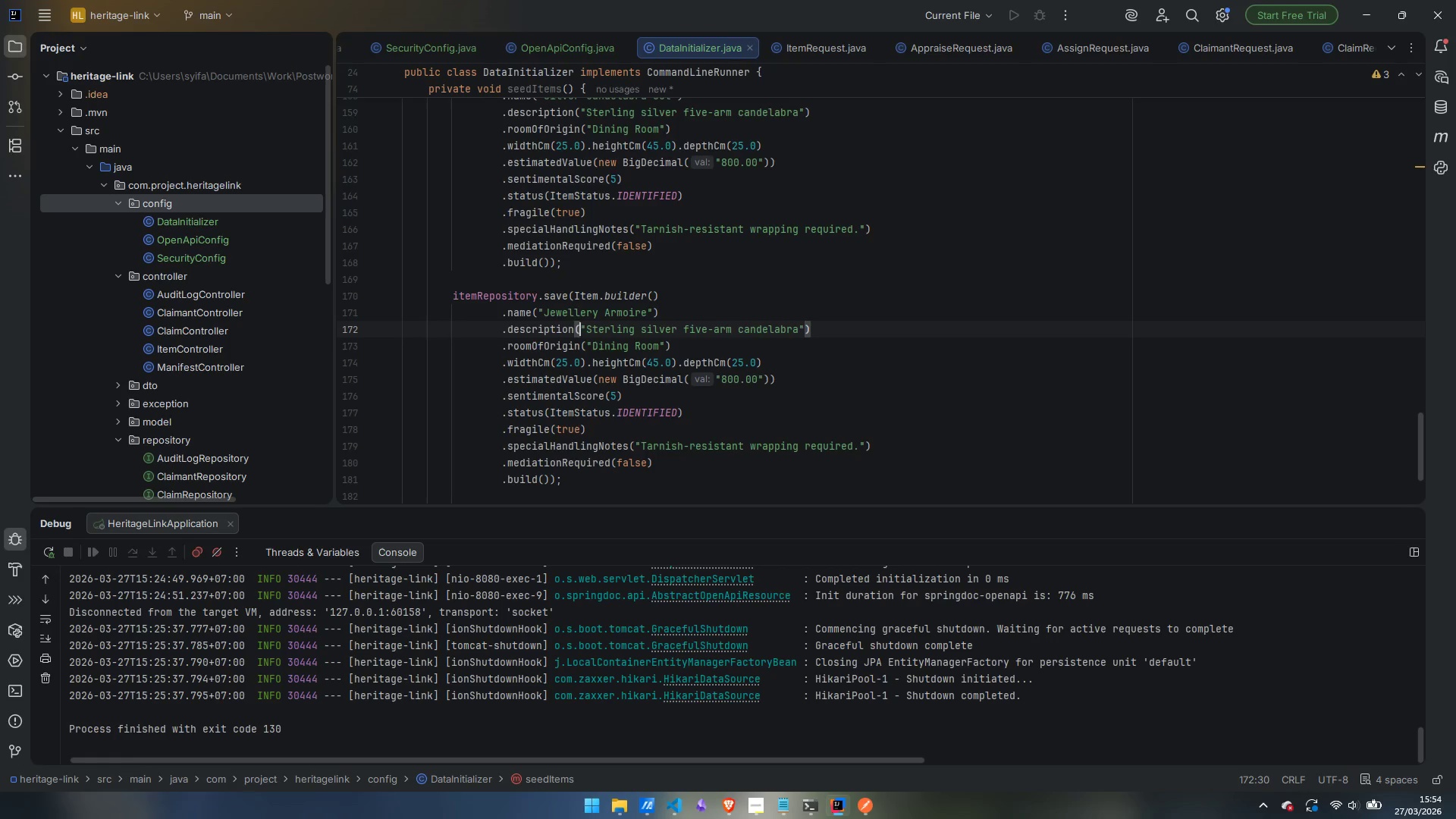 
key(Control+ArrowRight)
 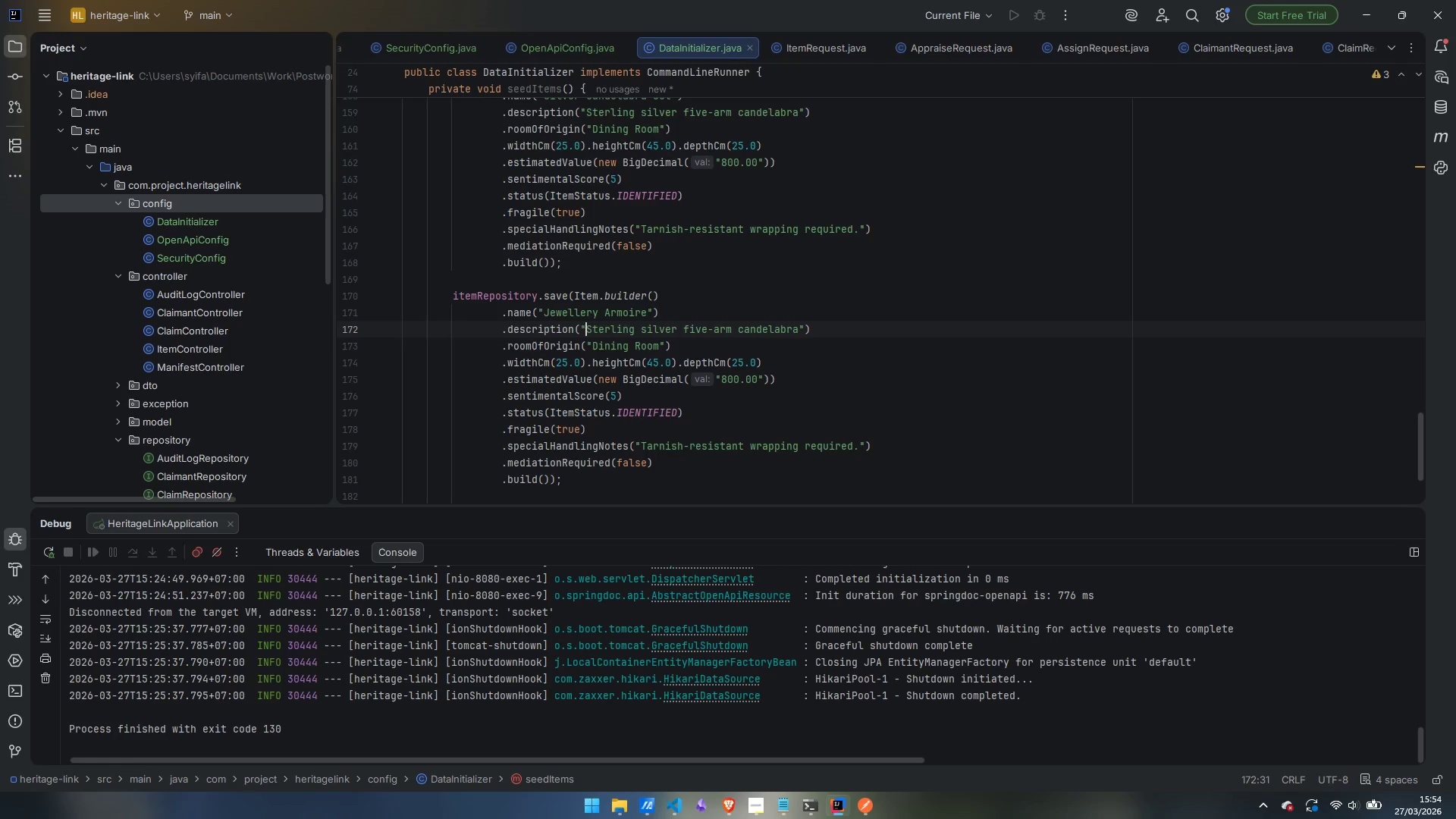 
key(Control+Shift+ArrowRight)
 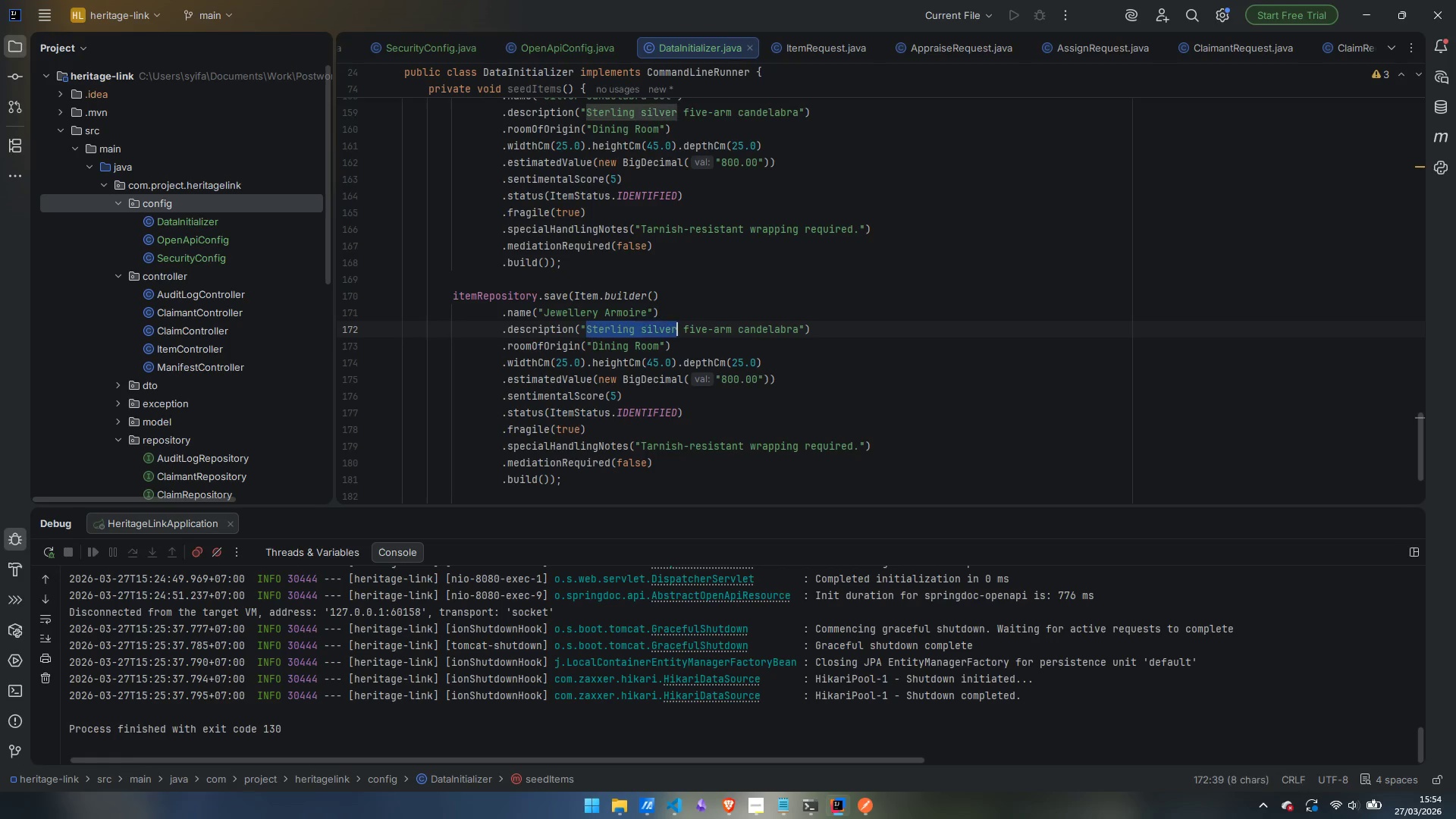 
key(Control+Shift+ArrowRight)
 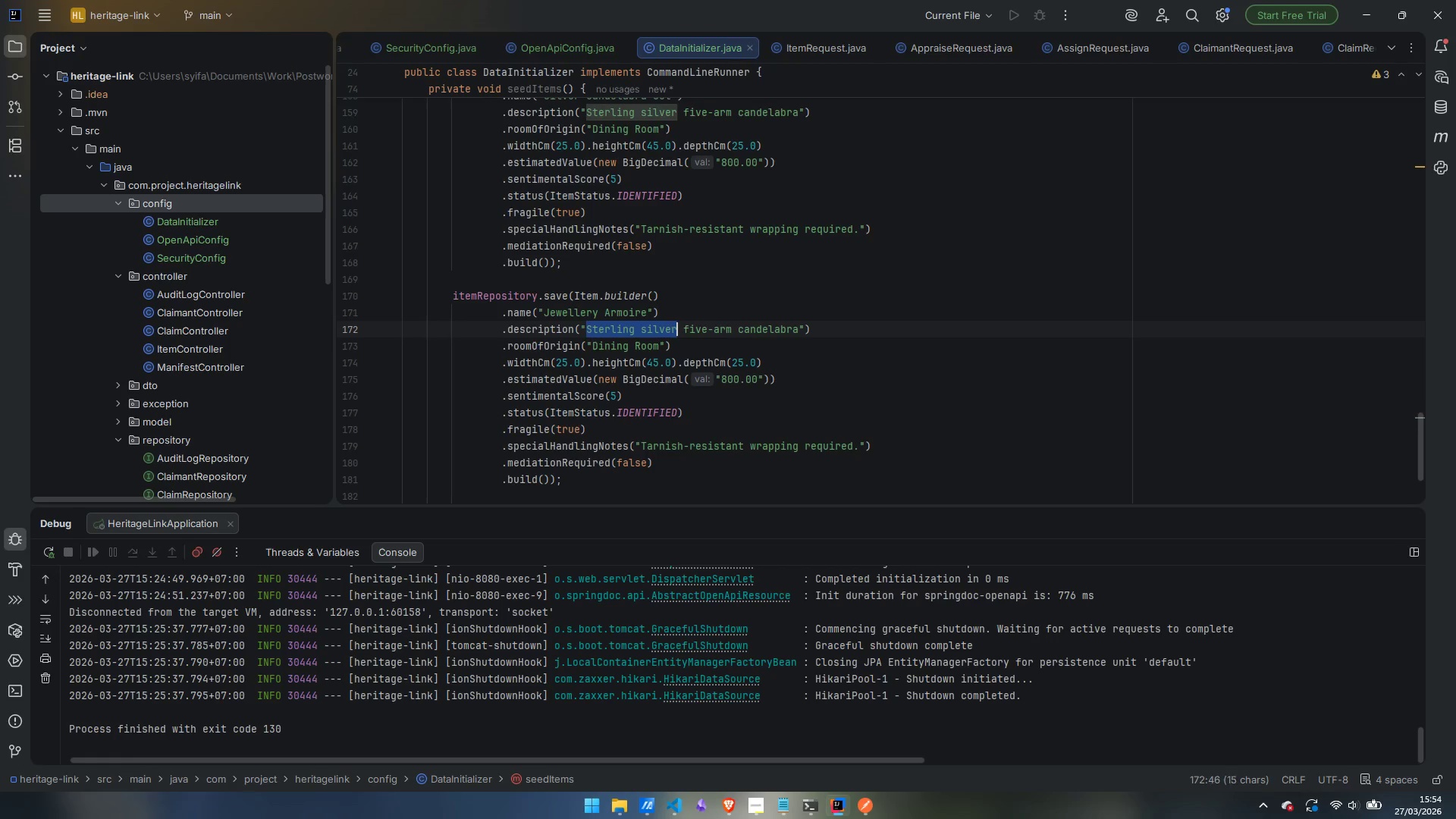 
key(Control+Shift+ArrowRight)
 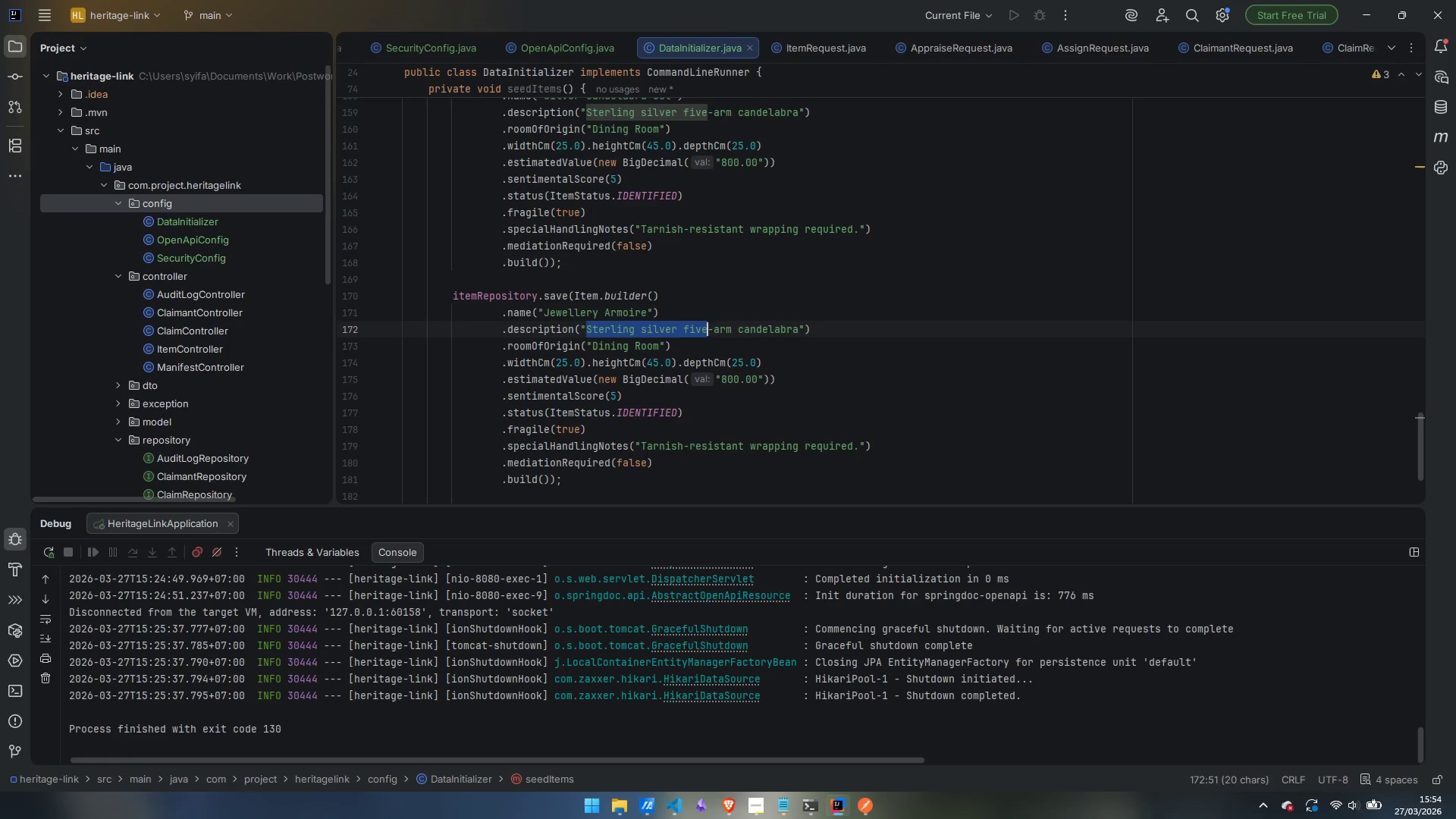 
key(Control+Shift+ArrowRight)
 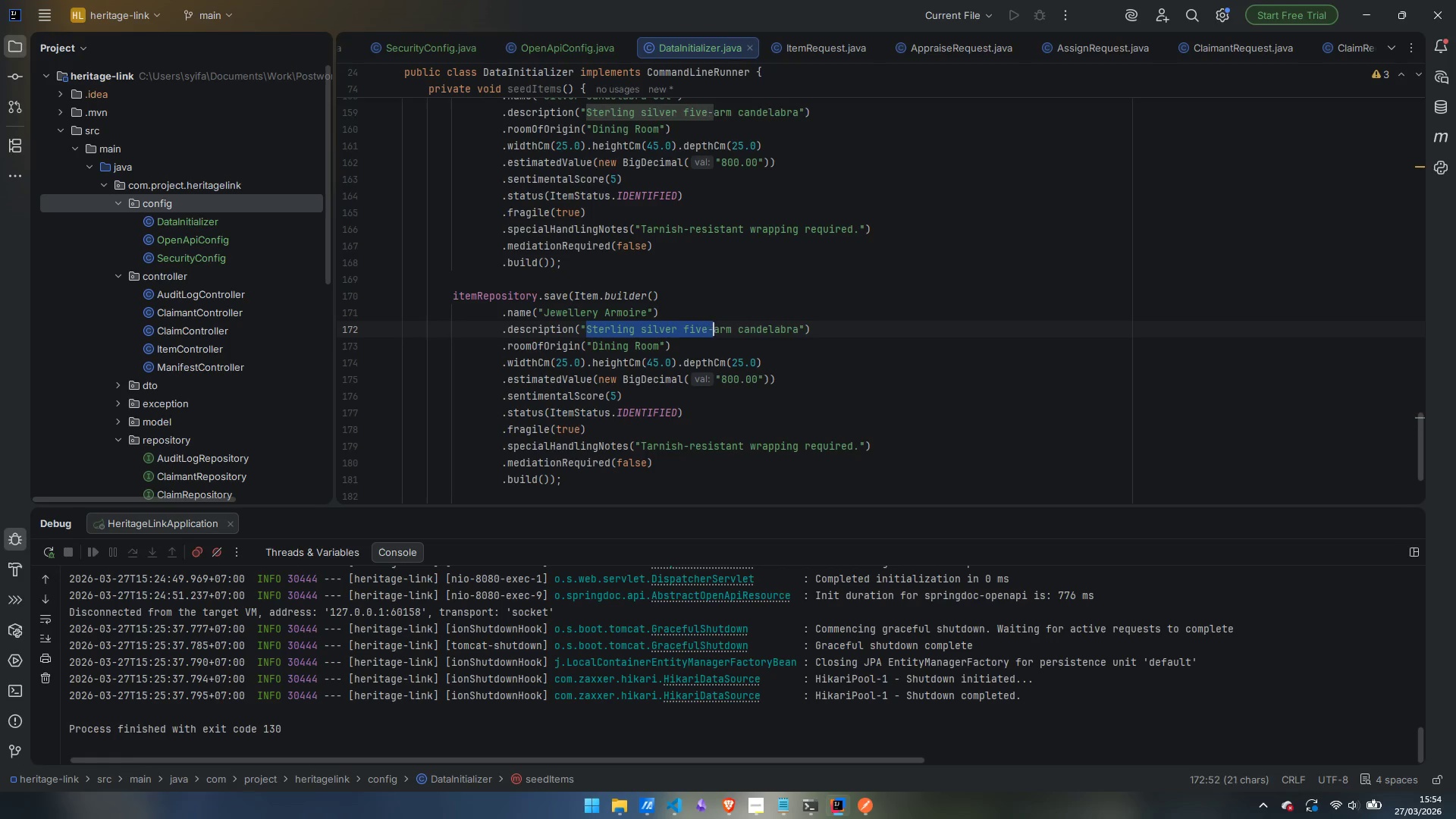 
key(Control+Shift+ArrowRight)
 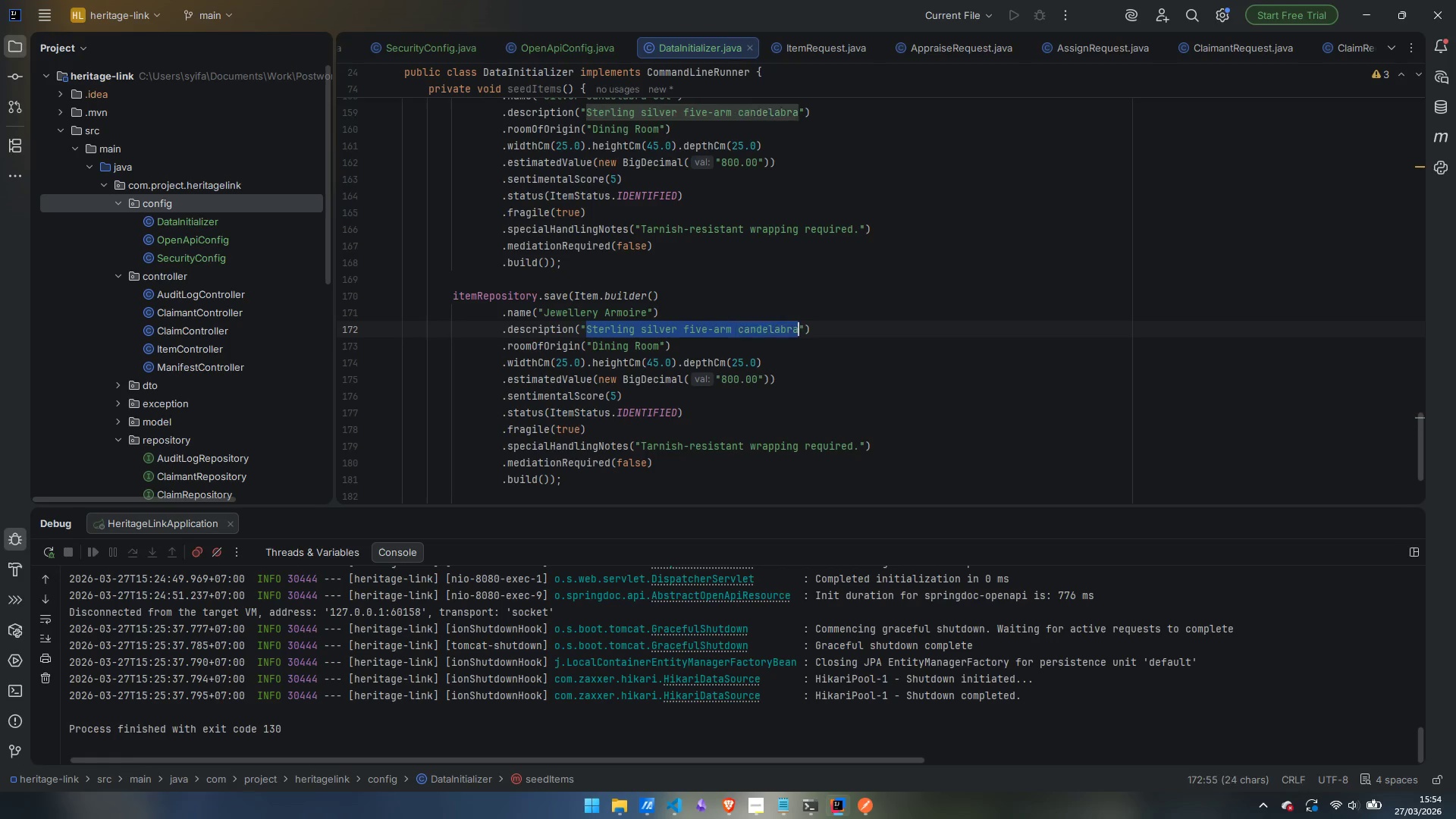 
key(Control+Shift+ArrowRight)
 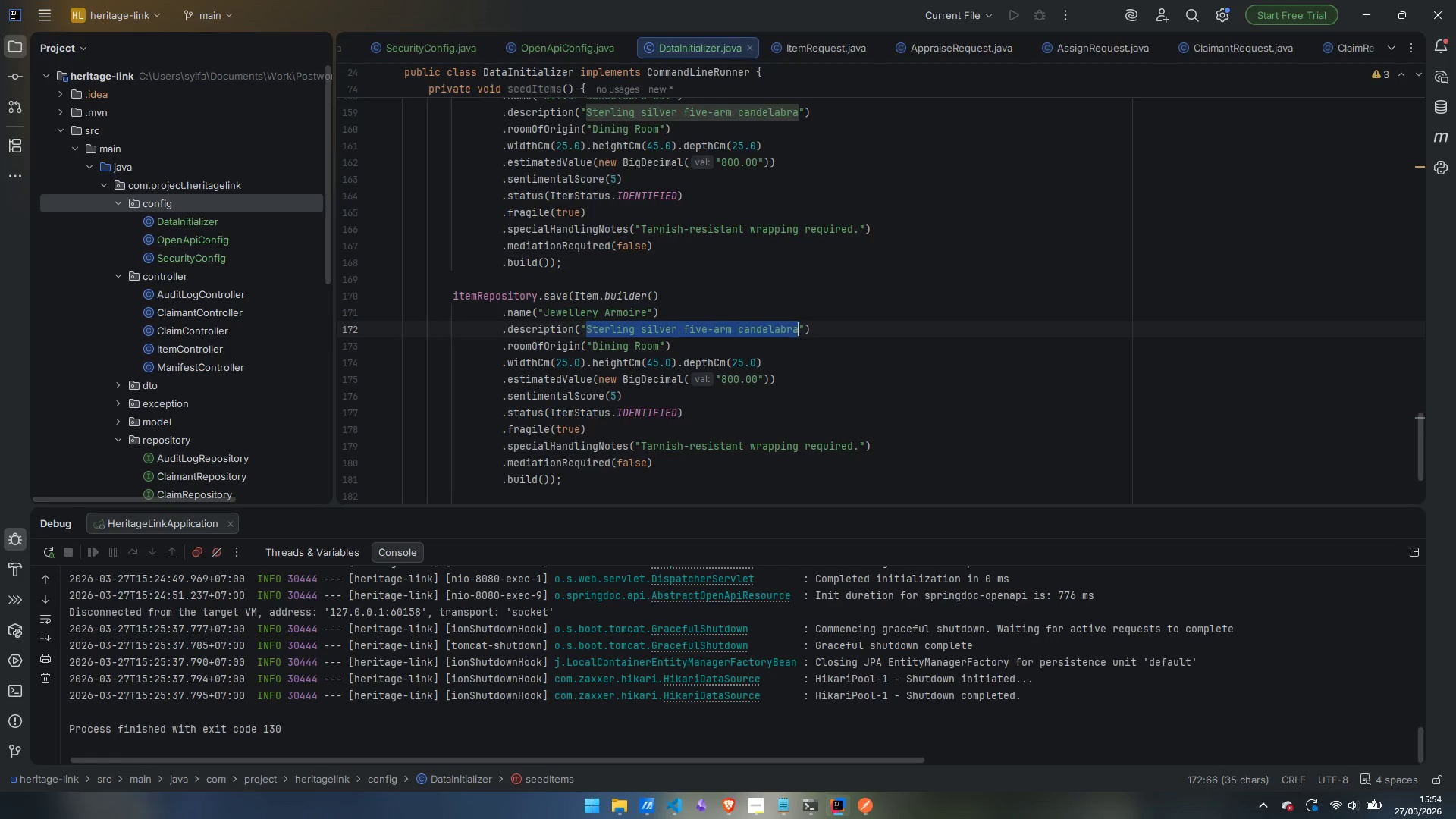 
type(Chery)
key(Backspace)
type(ry woor)
key(Backspace)
type(d jerellery armoire the mirror)
 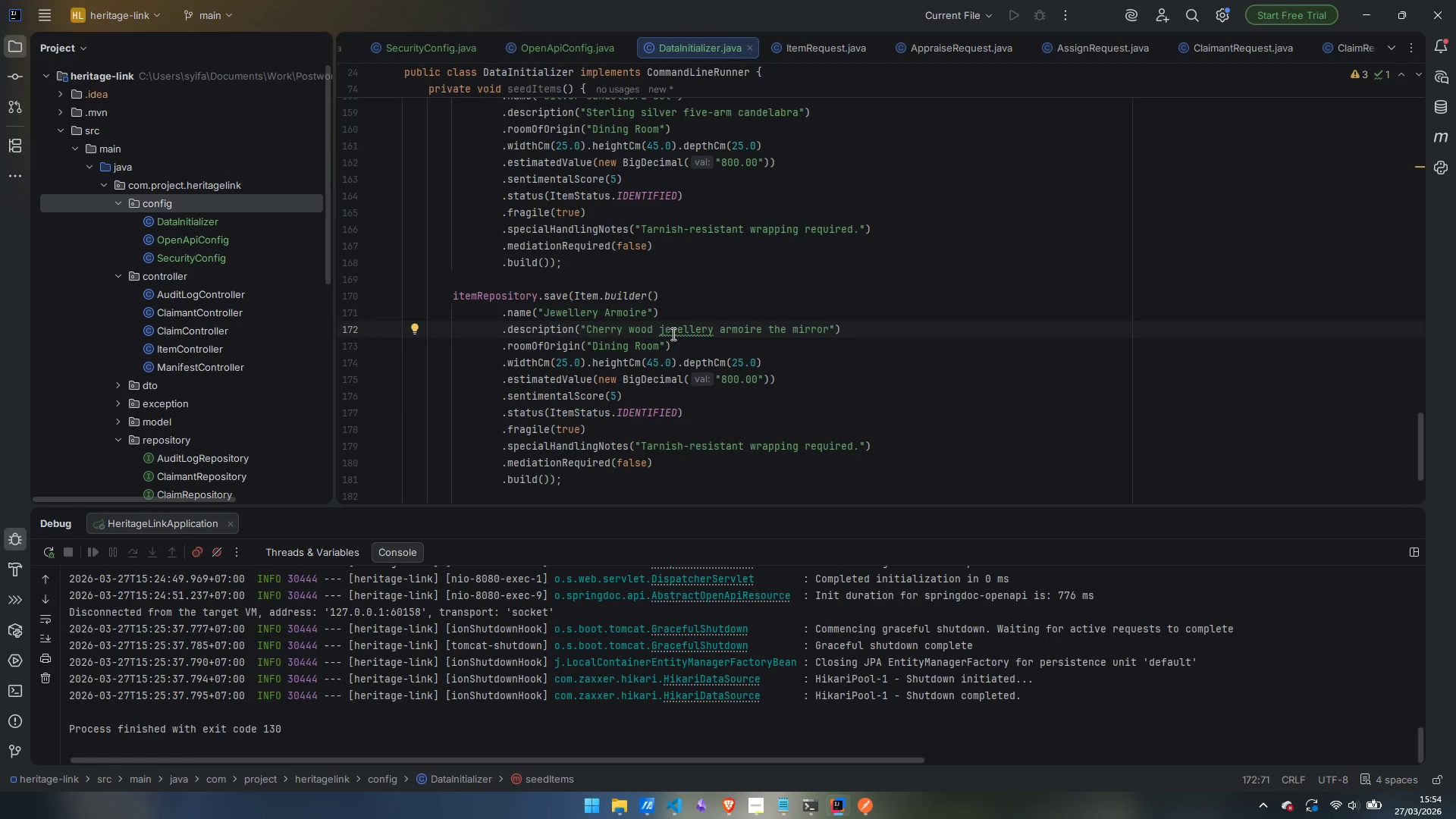 
left_click([676, 331])
 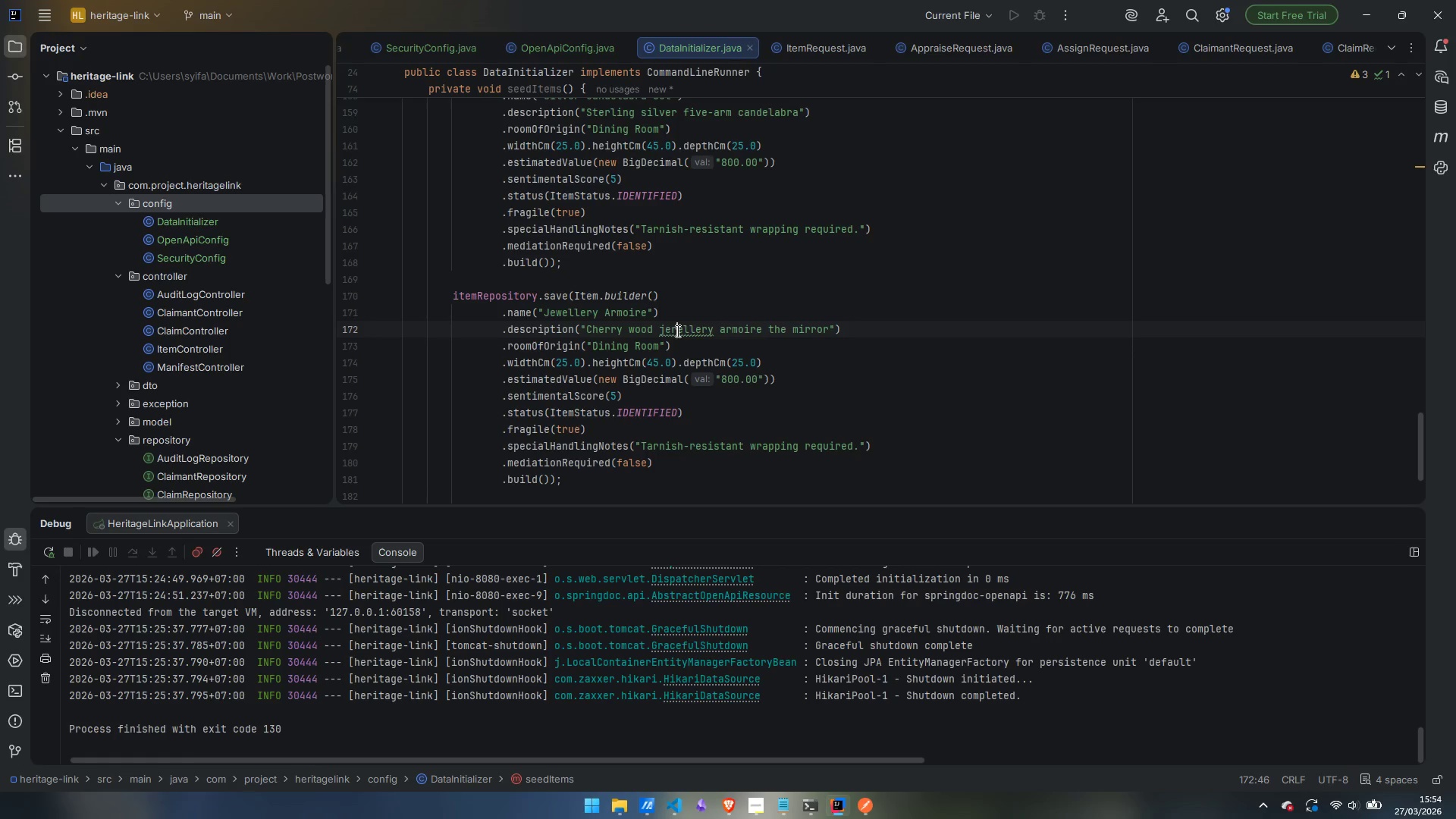 
key(Backspace)
 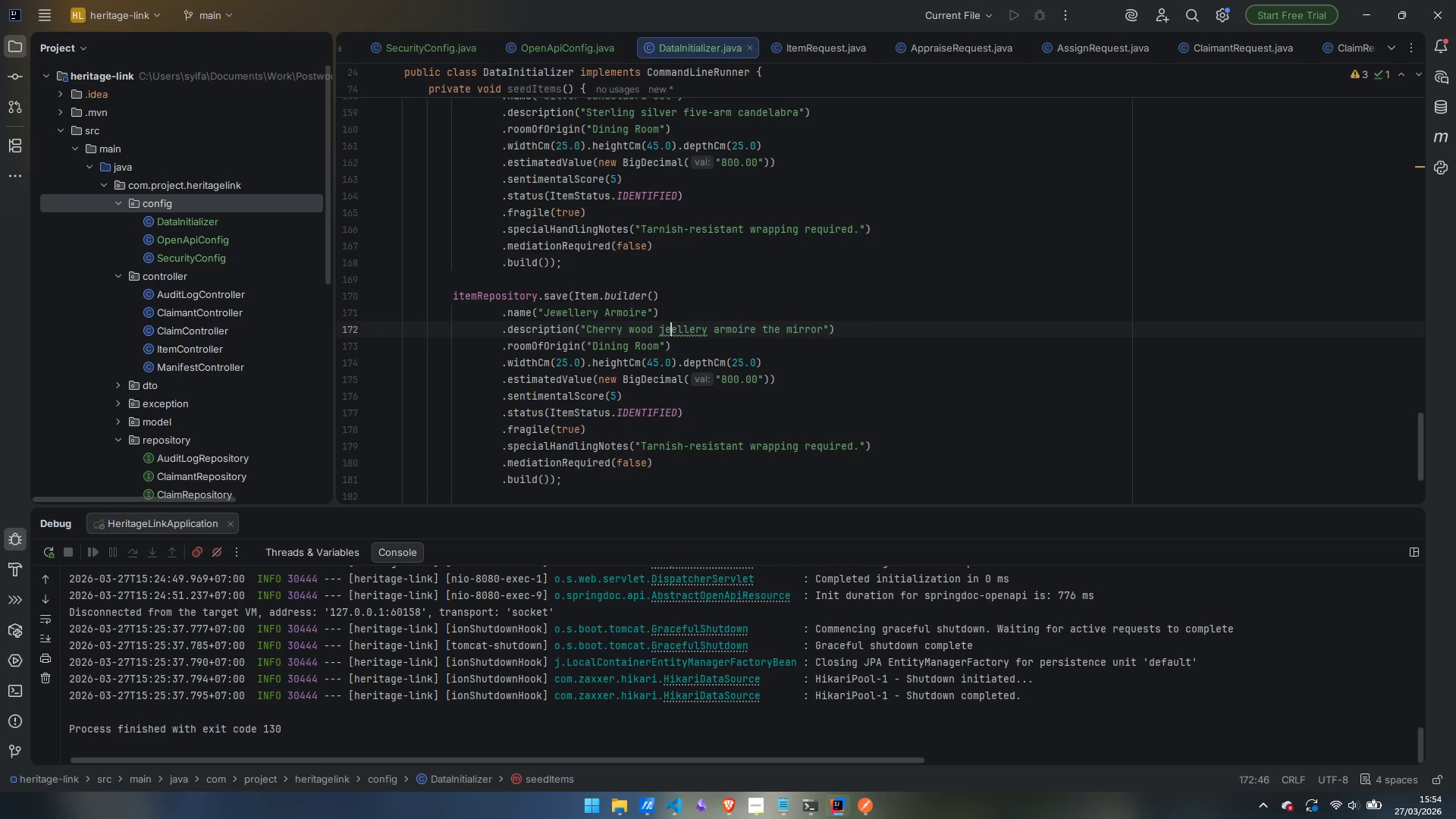 
key(W)
 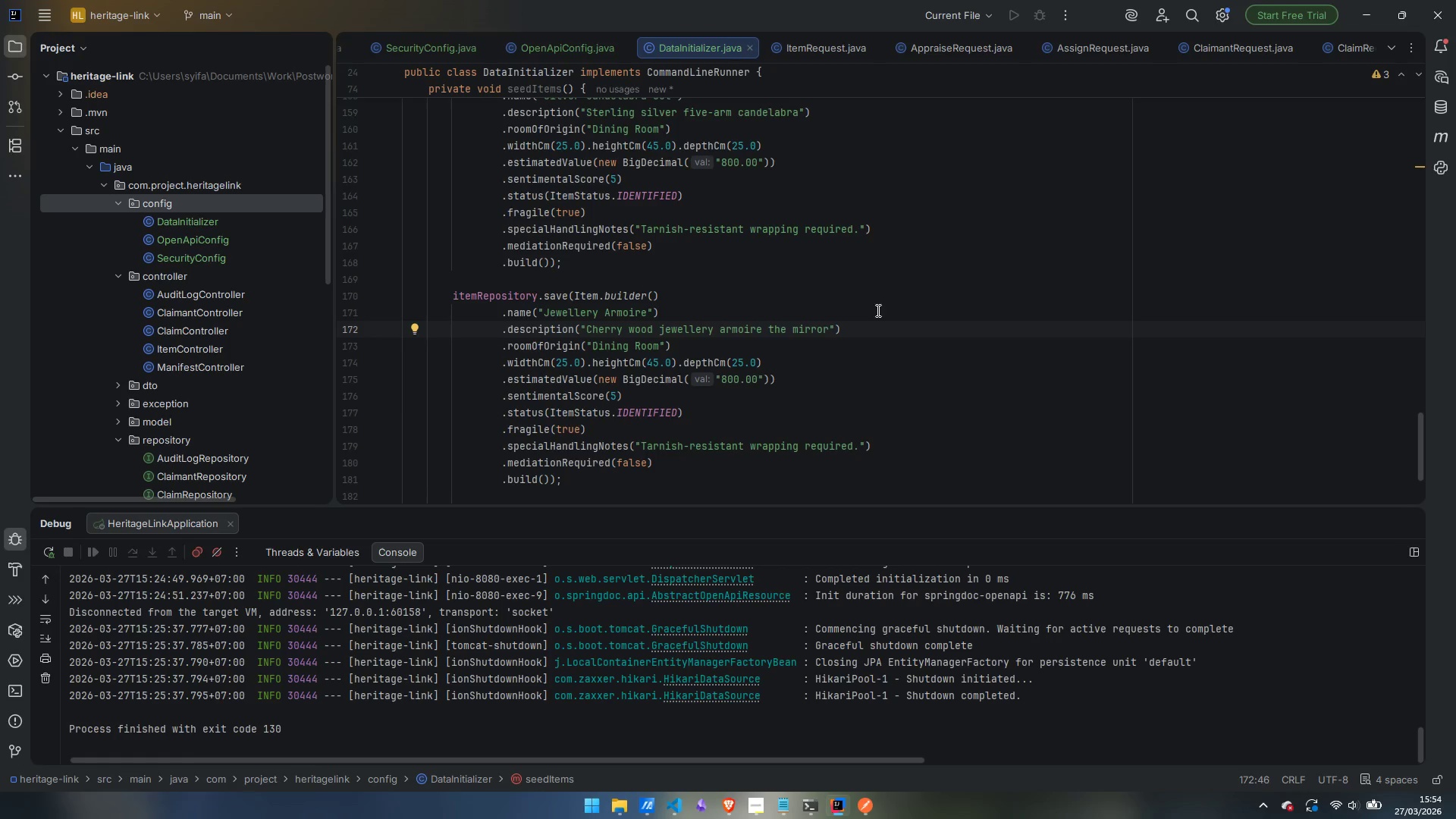 
left_click([830, 328])
 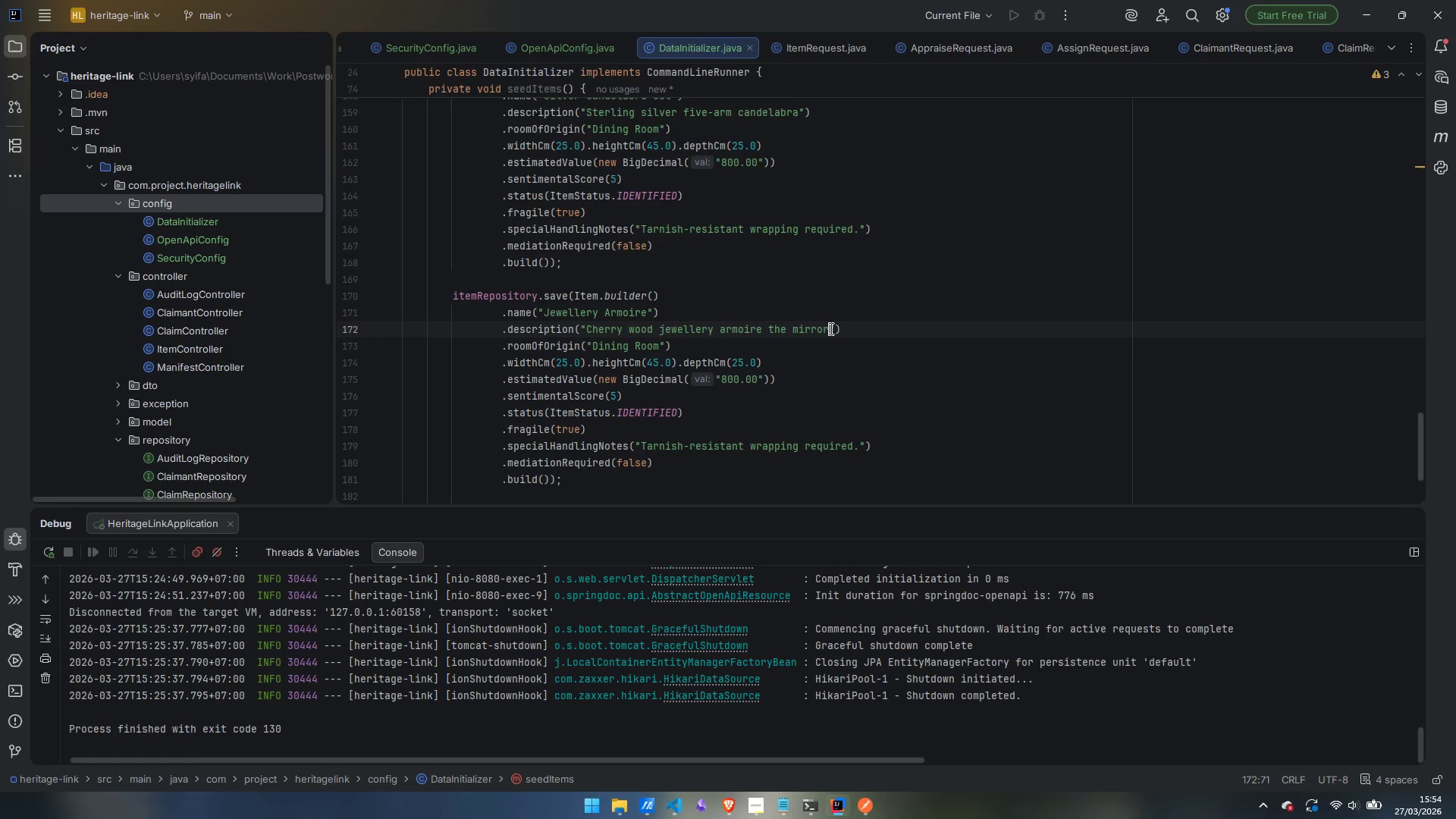 
key(Period)
 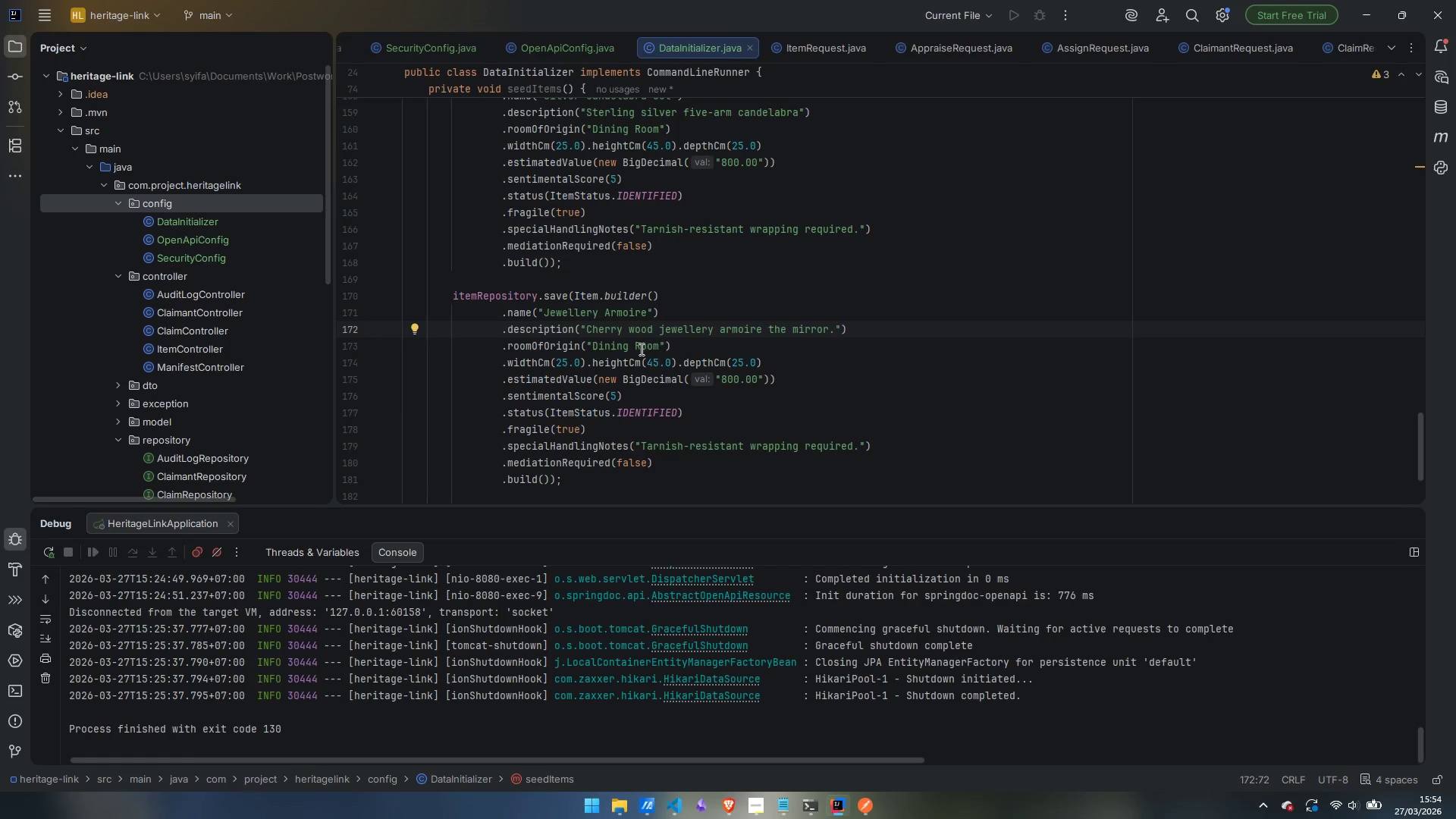 
left_click_drag(start_coordinate=[657, 344], to_coordinate=[592, 347])
 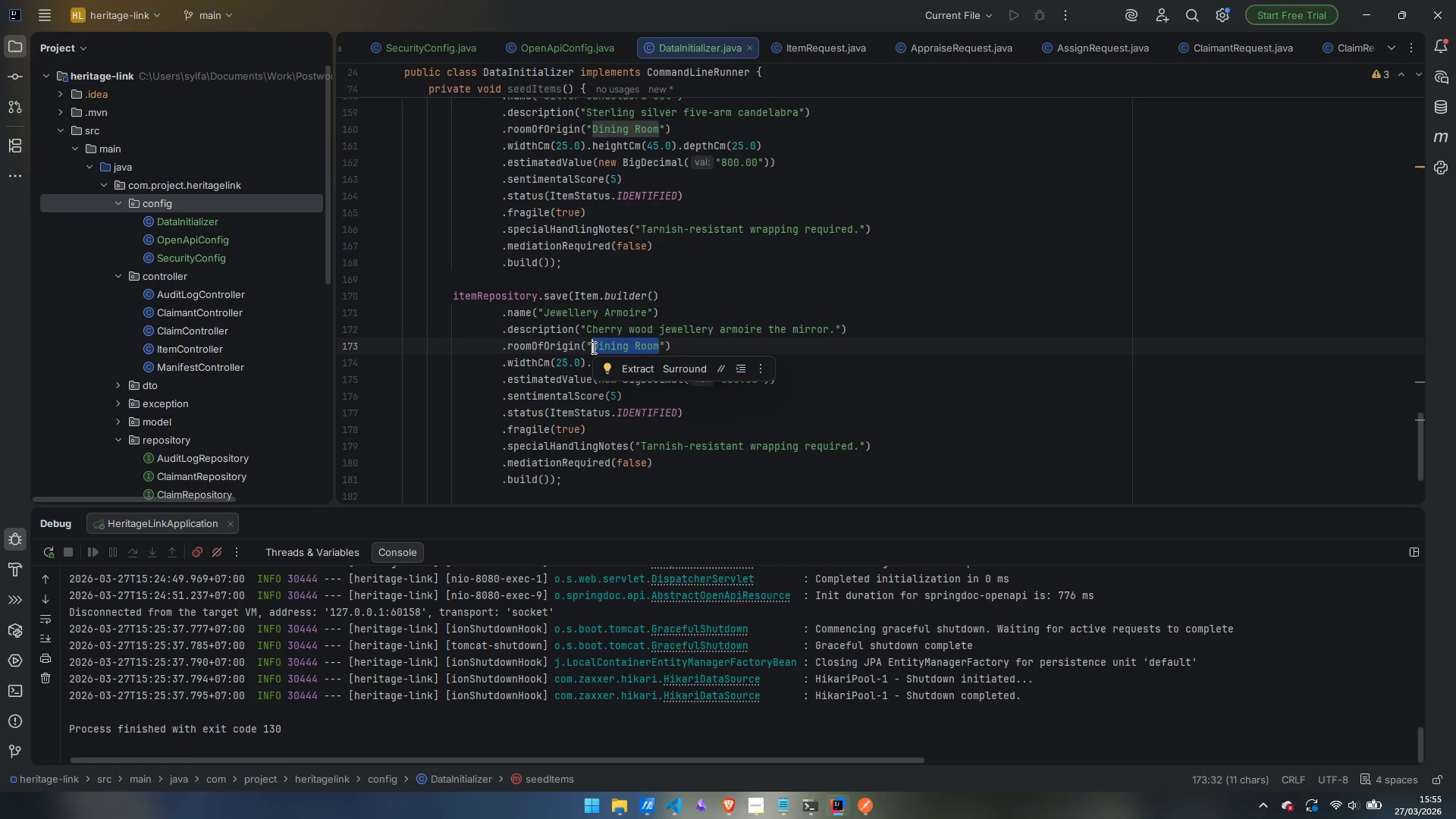 
type(Master Bedroom)
 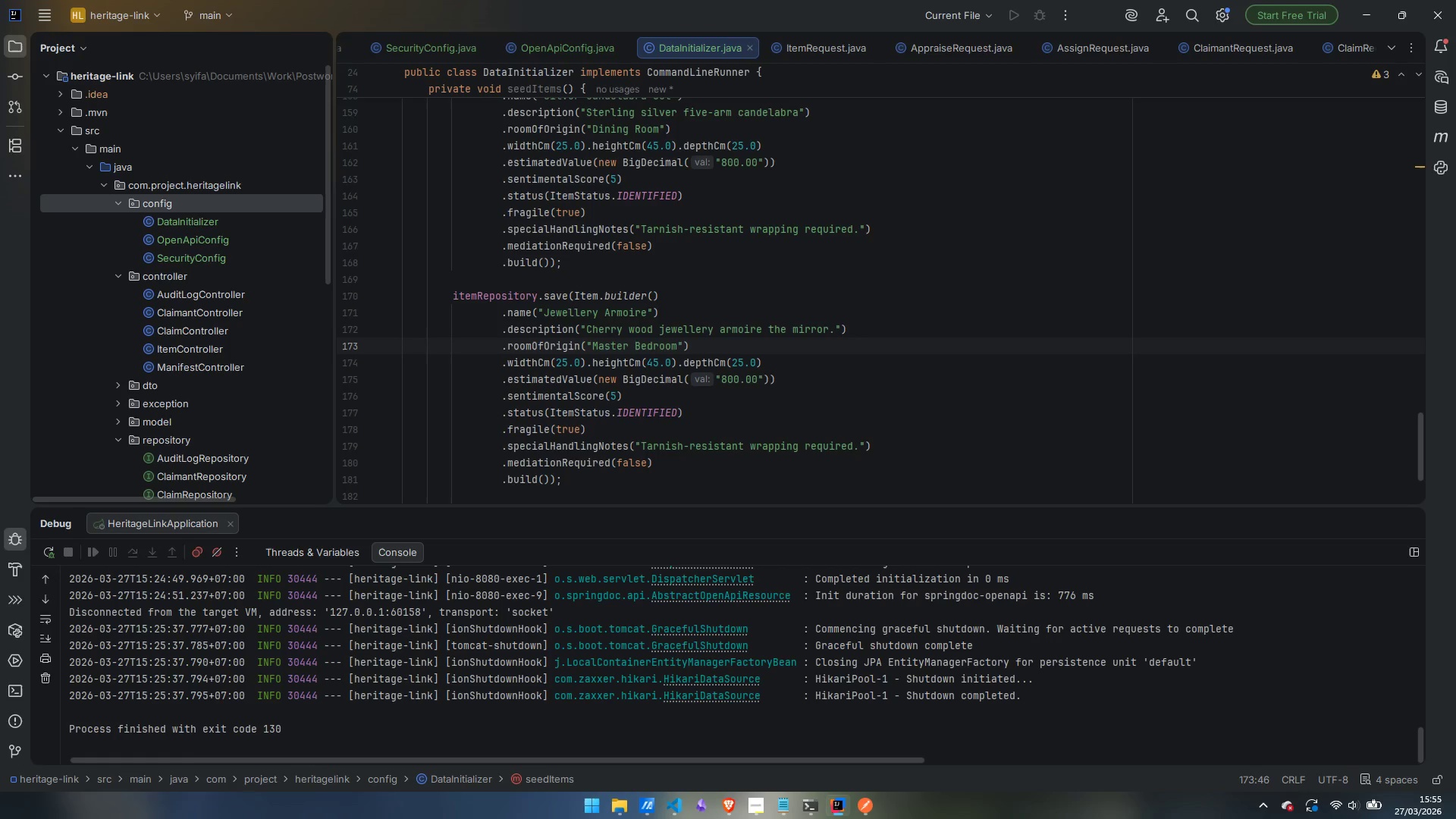 
left_click([614, 393])
 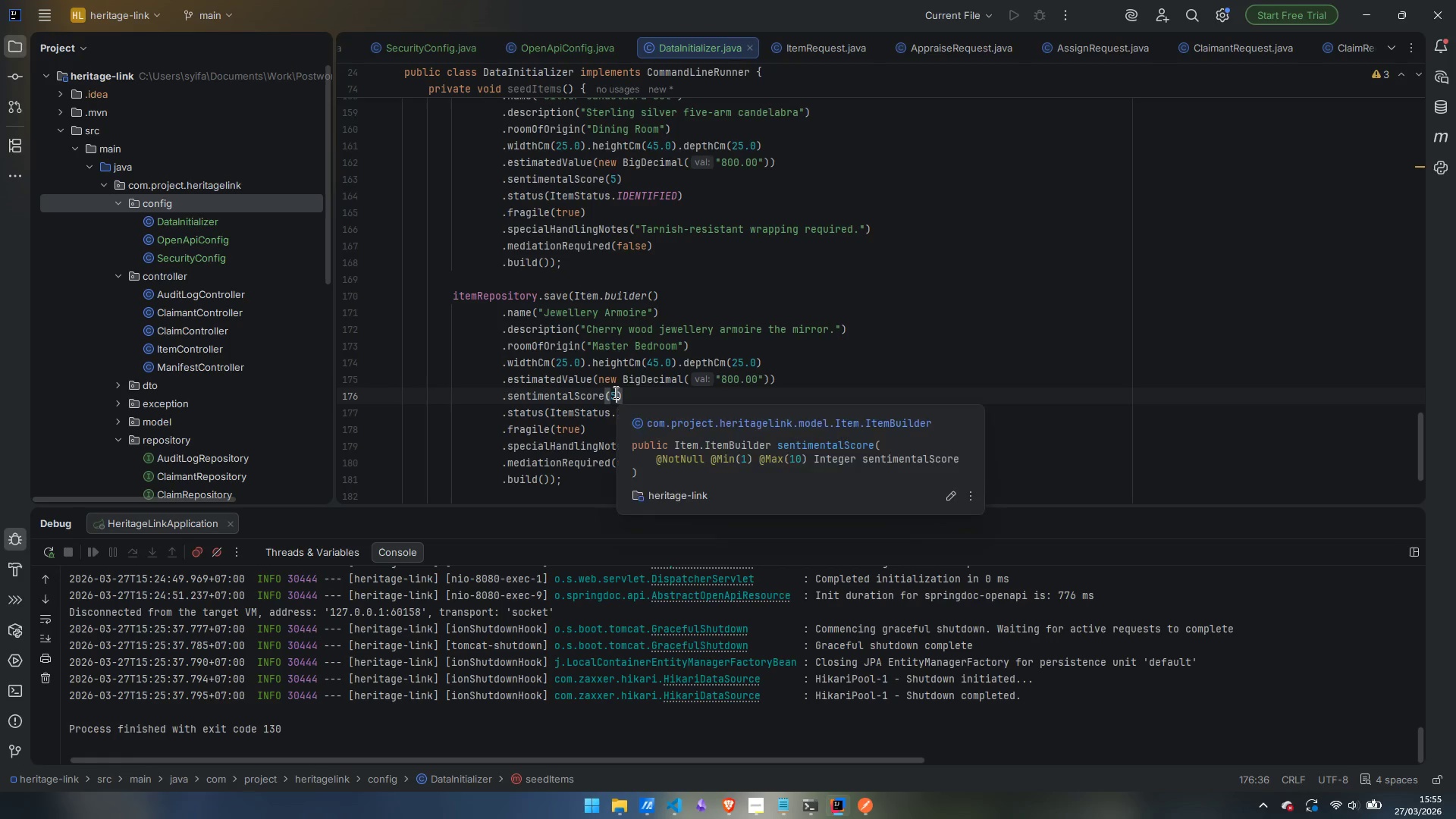 
key(Backspace)
 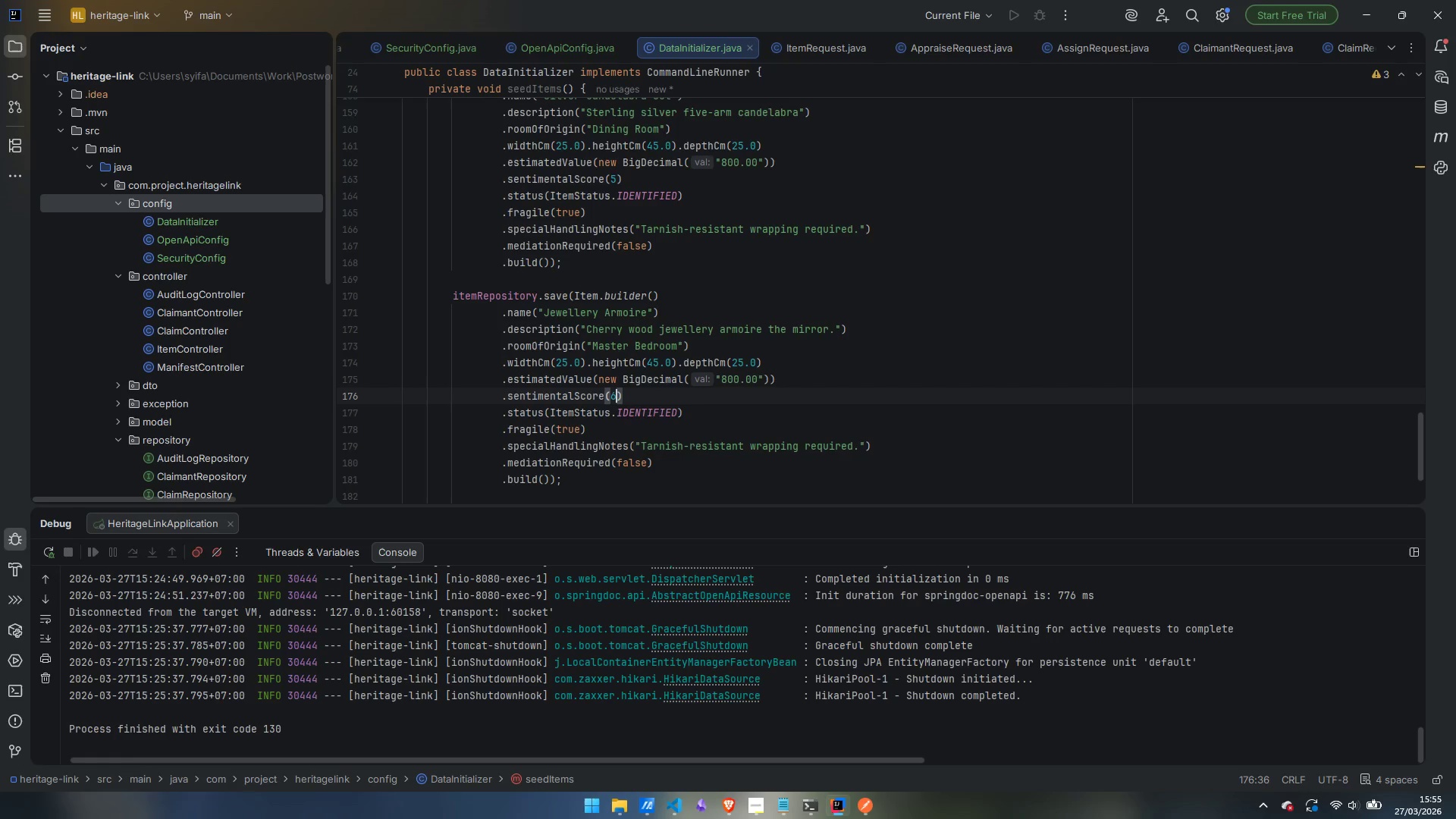 
key(6)
 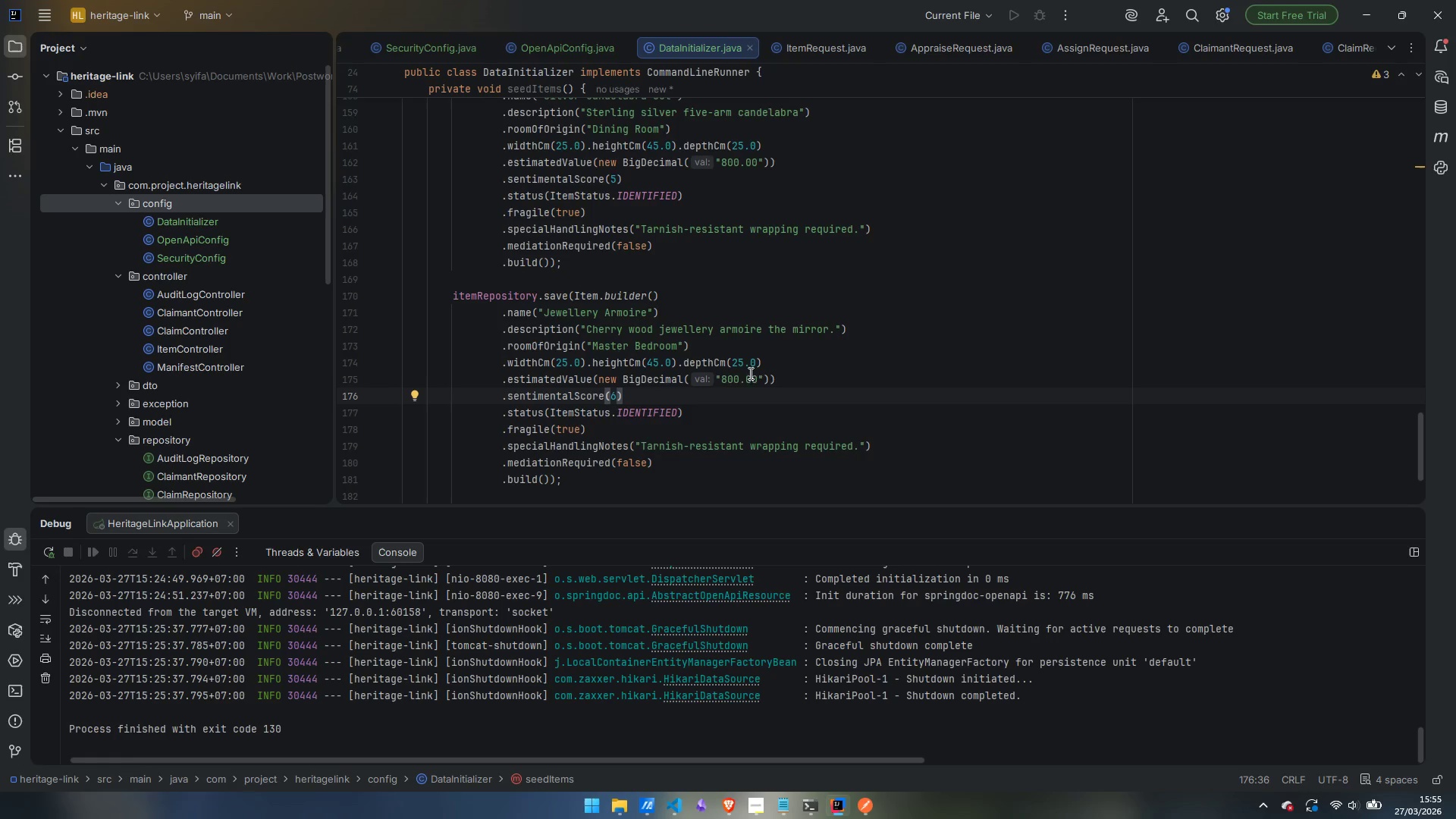 
double_click([729, 375])
 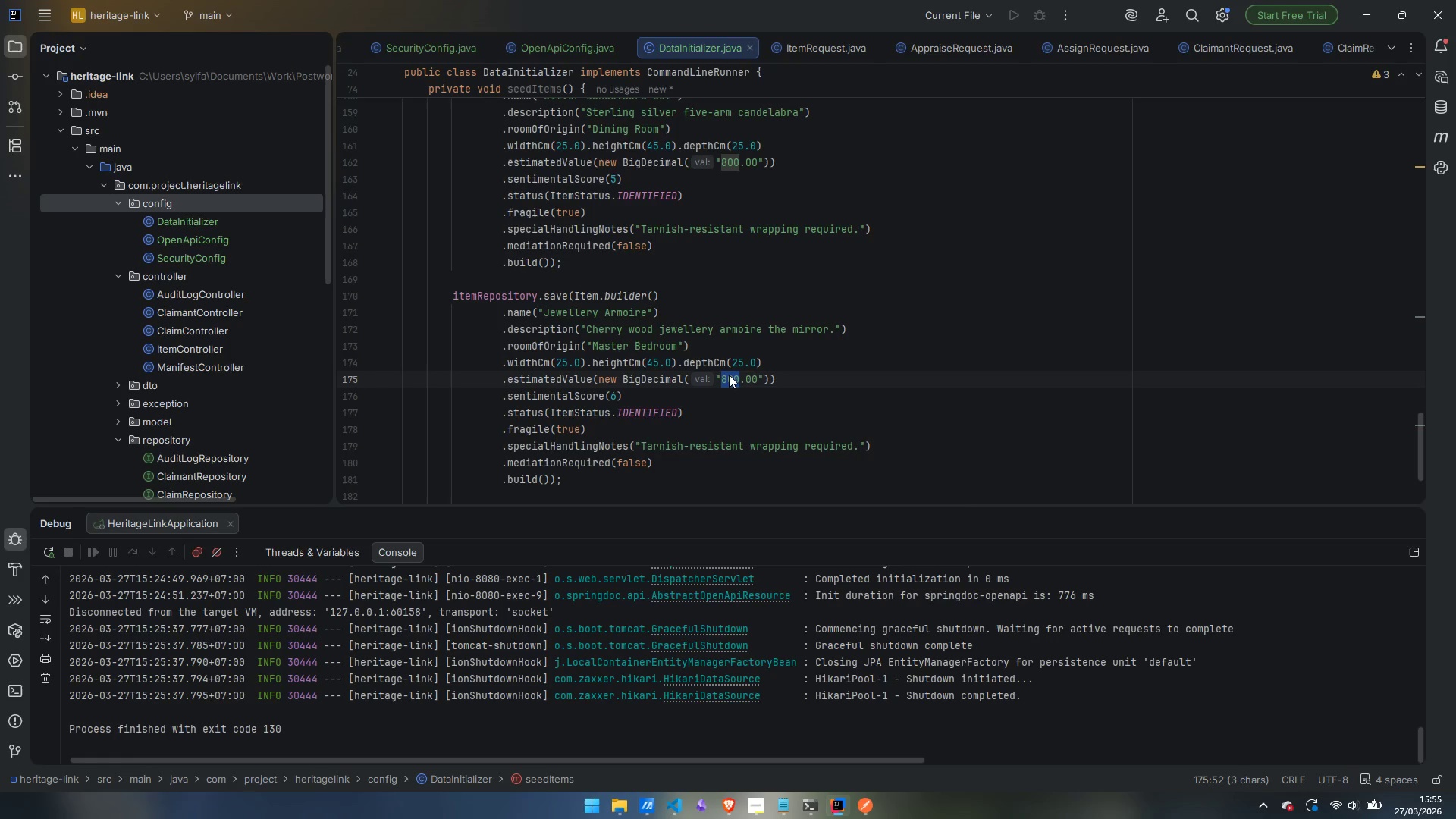 
type(650)
 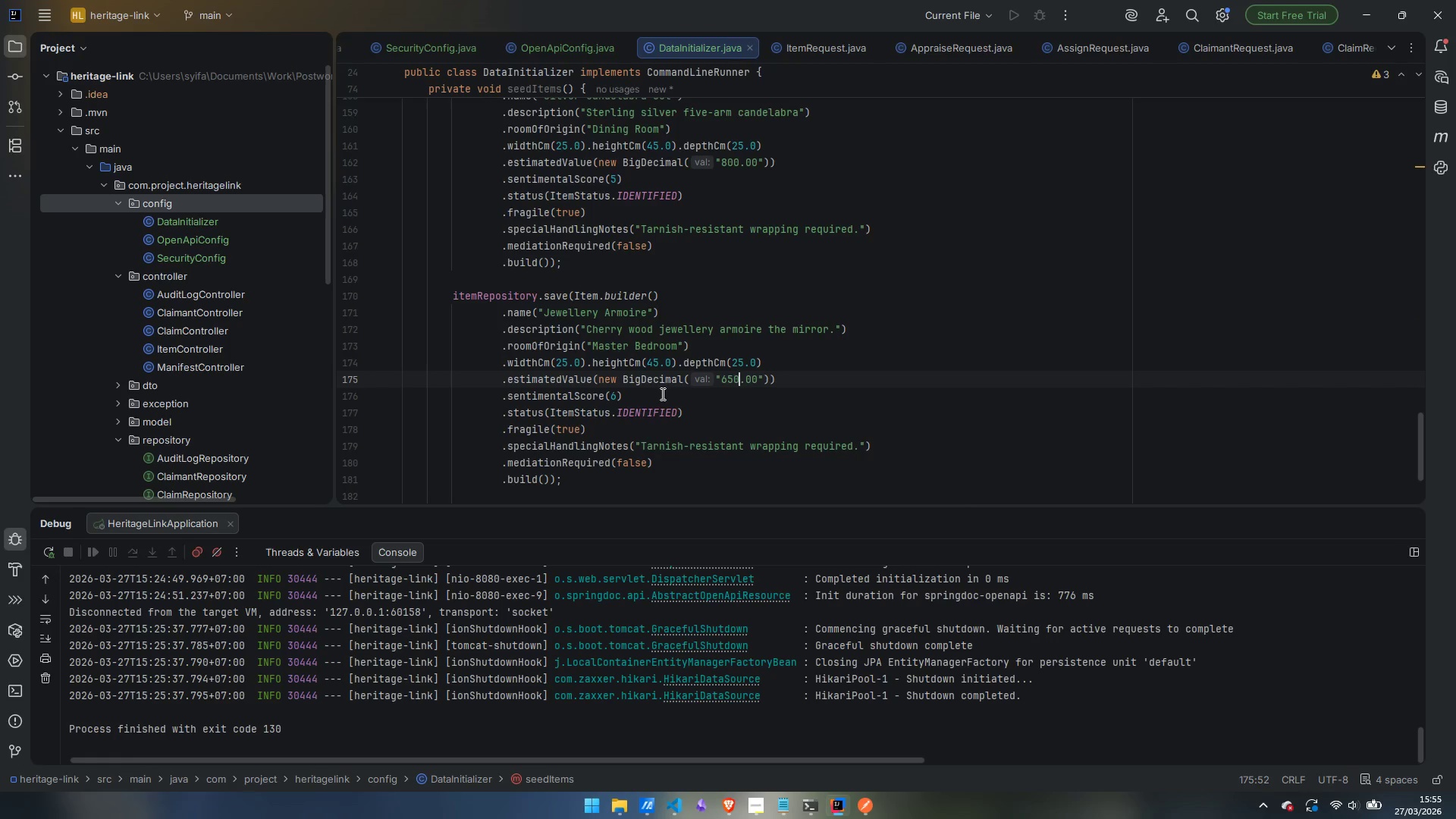 
mouse_move([582, 356])
 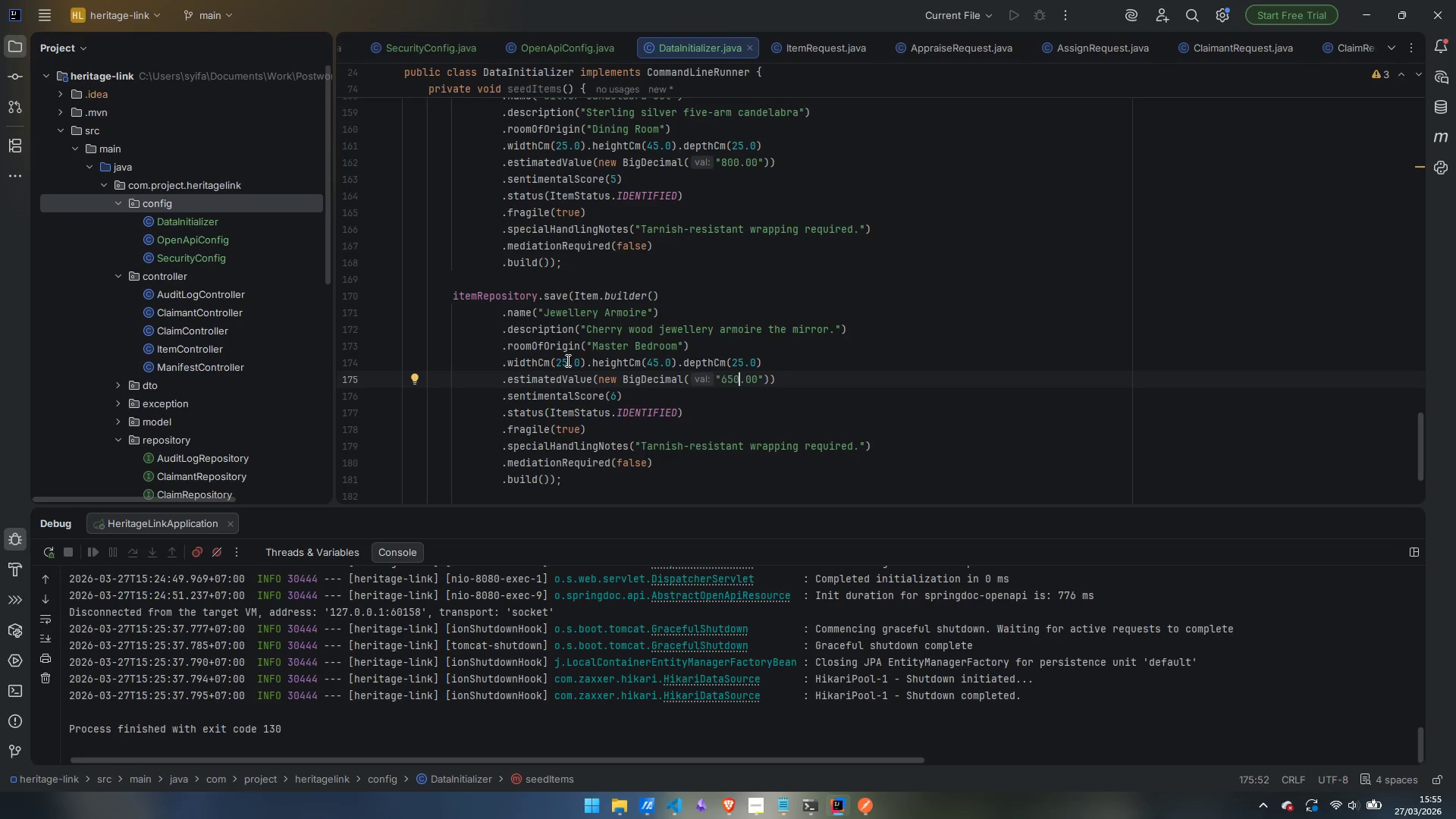 
left_click([566, 360])
 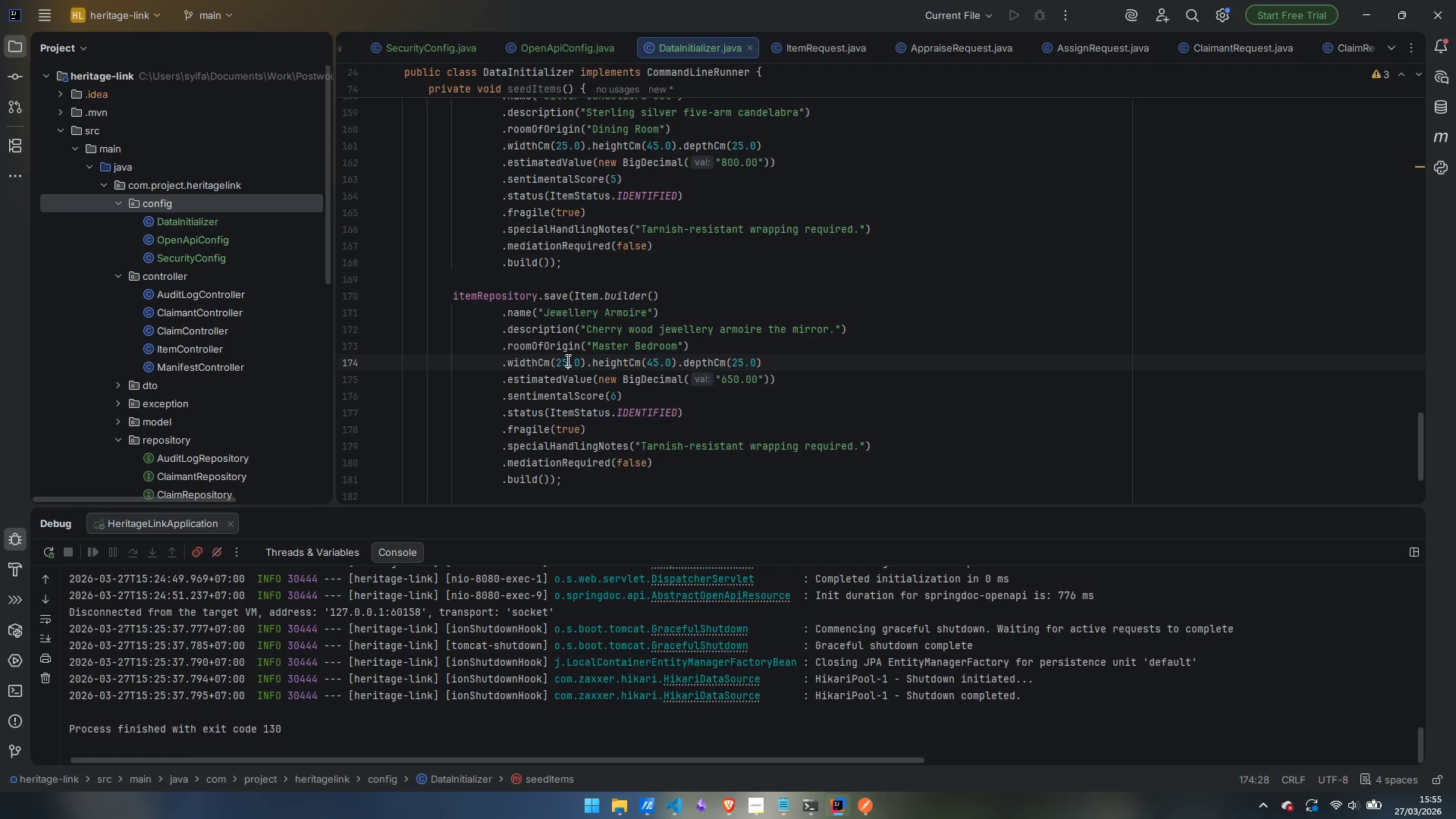 
key(Backspace)
key(Backspace)
type(50)
 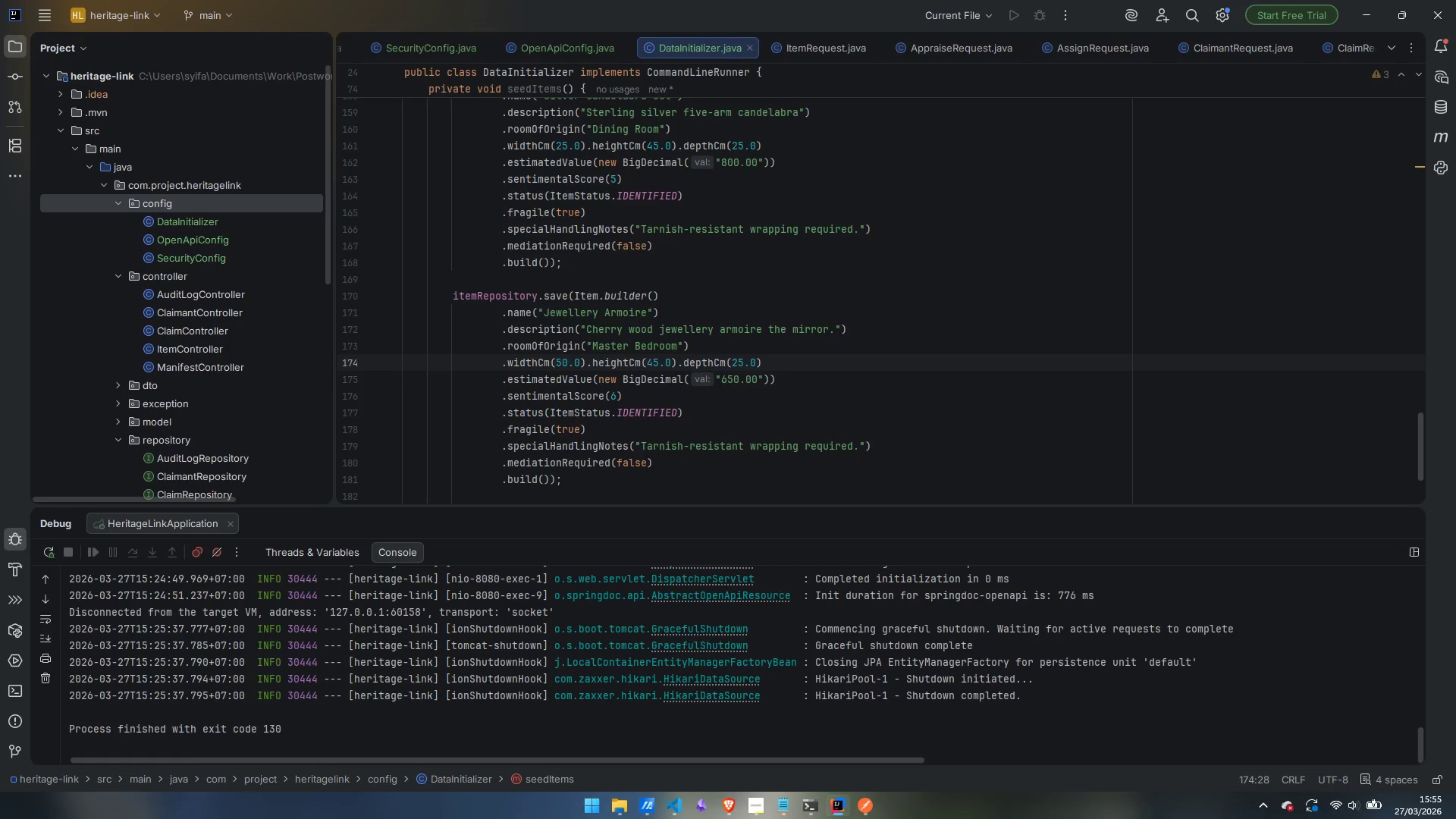 
key(Control+ArrowRight)
 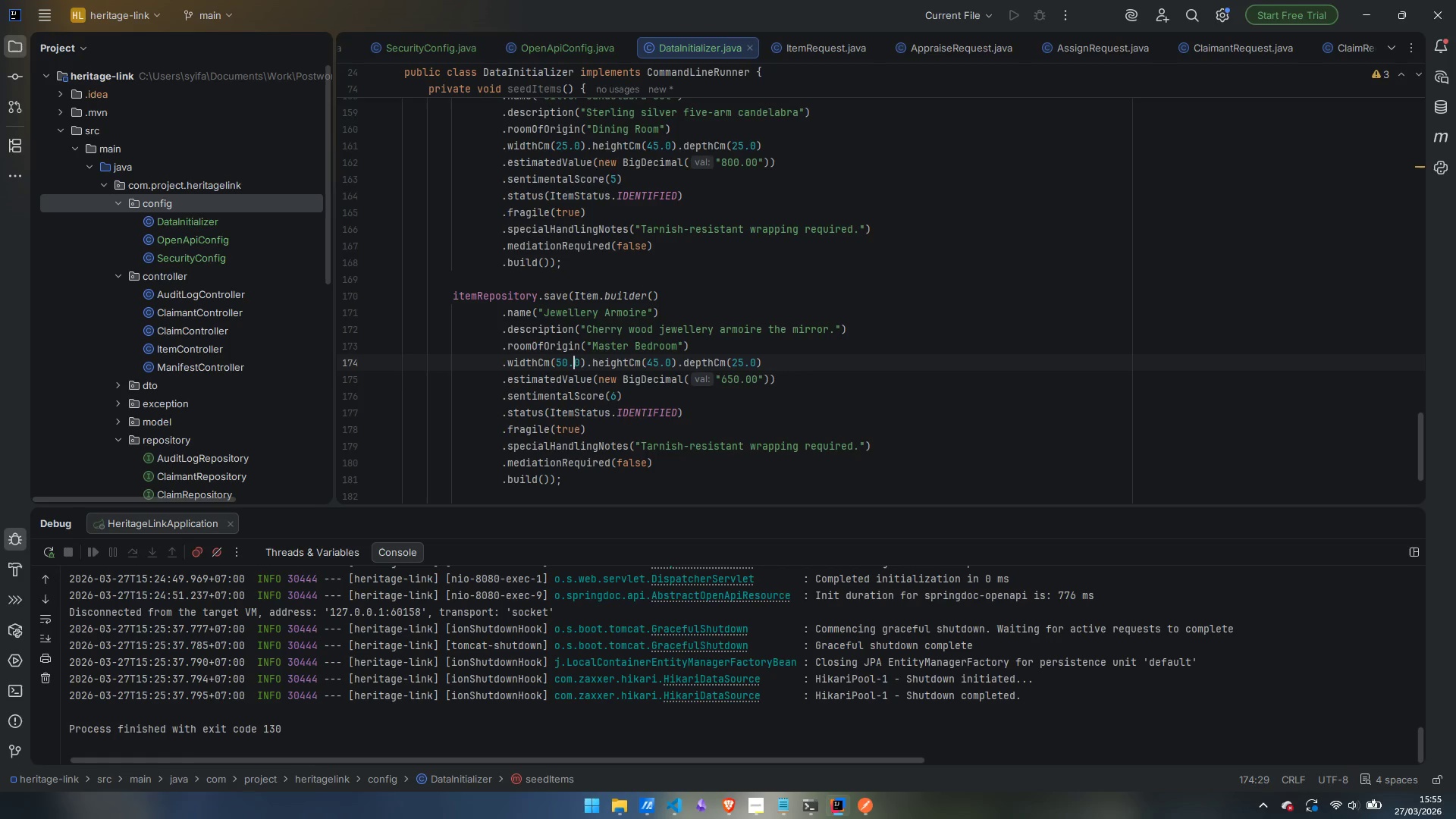 
key(Control+ArrowRight)
 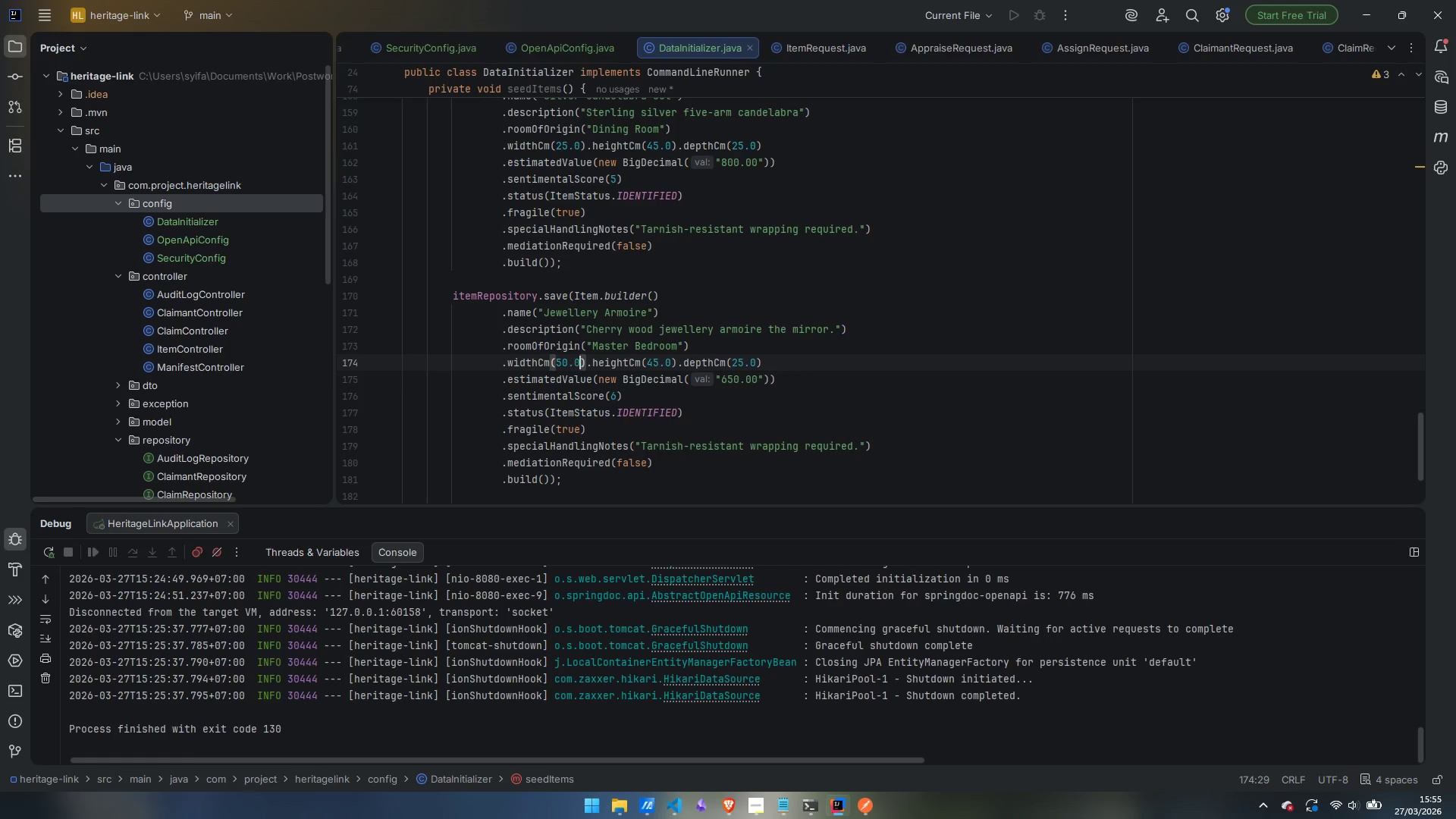 
key(Control+ArrowRight)
 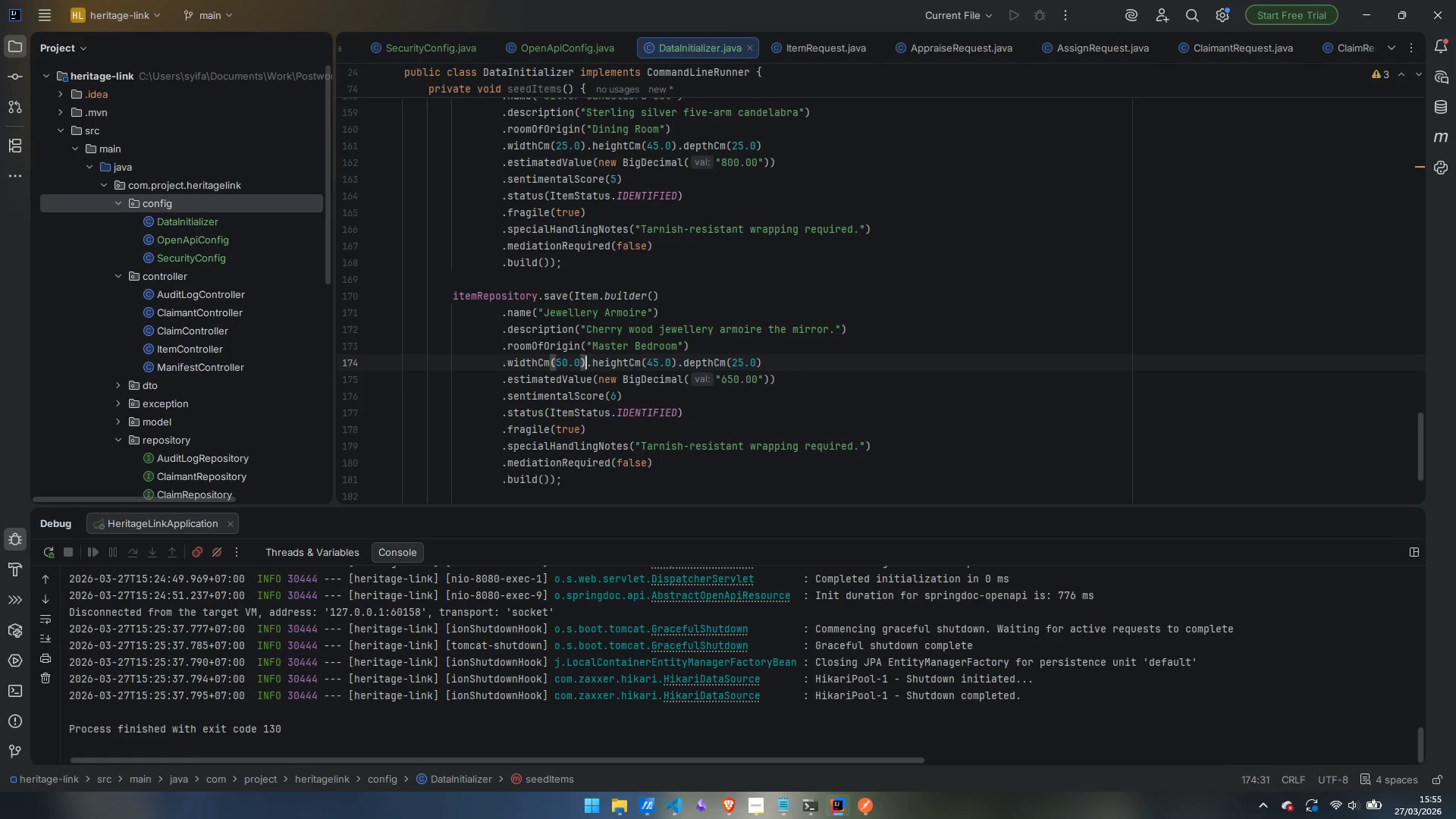 
key(Control+ArrowRight)
 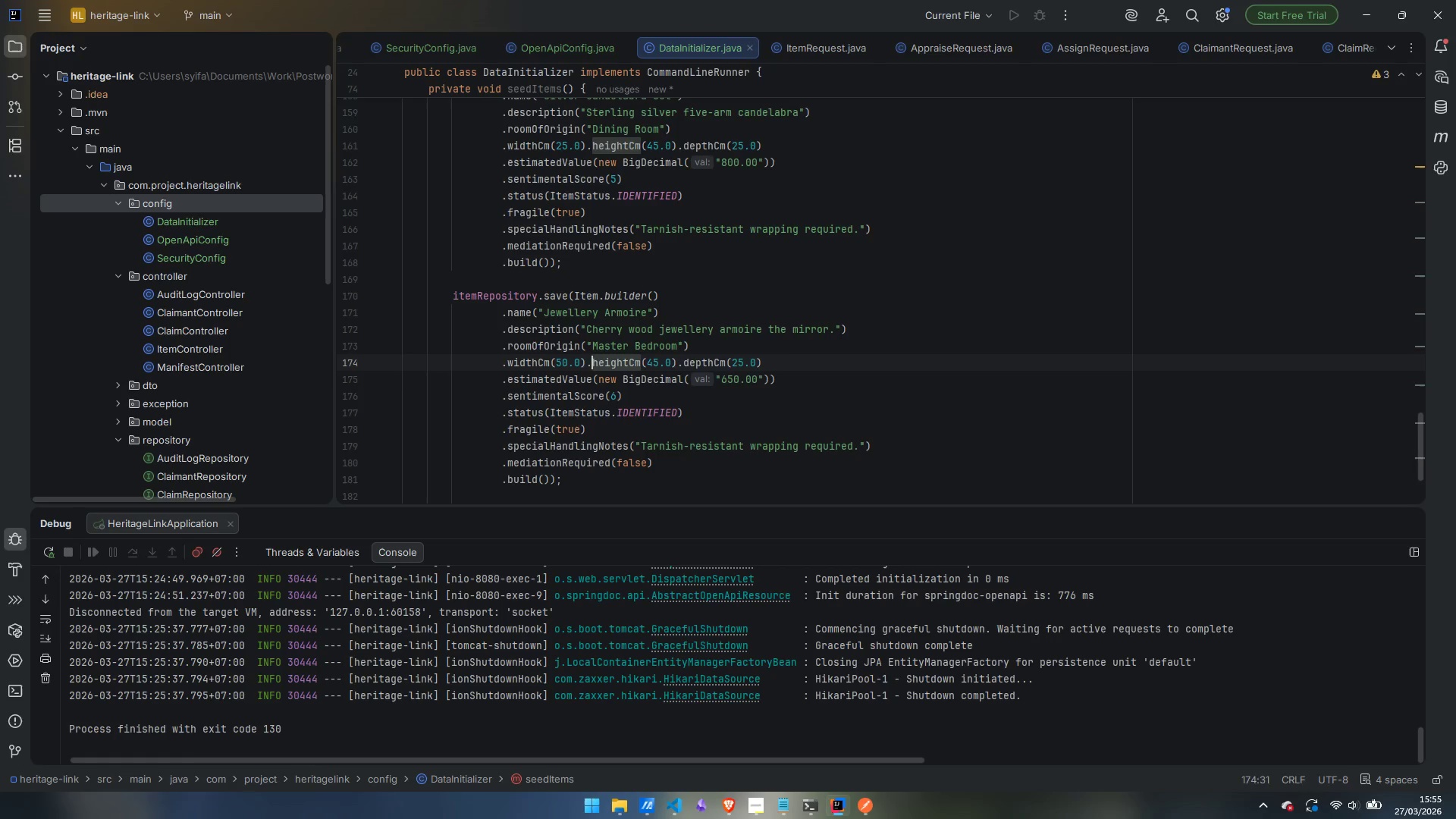 
key(Control+ArrowRight)
 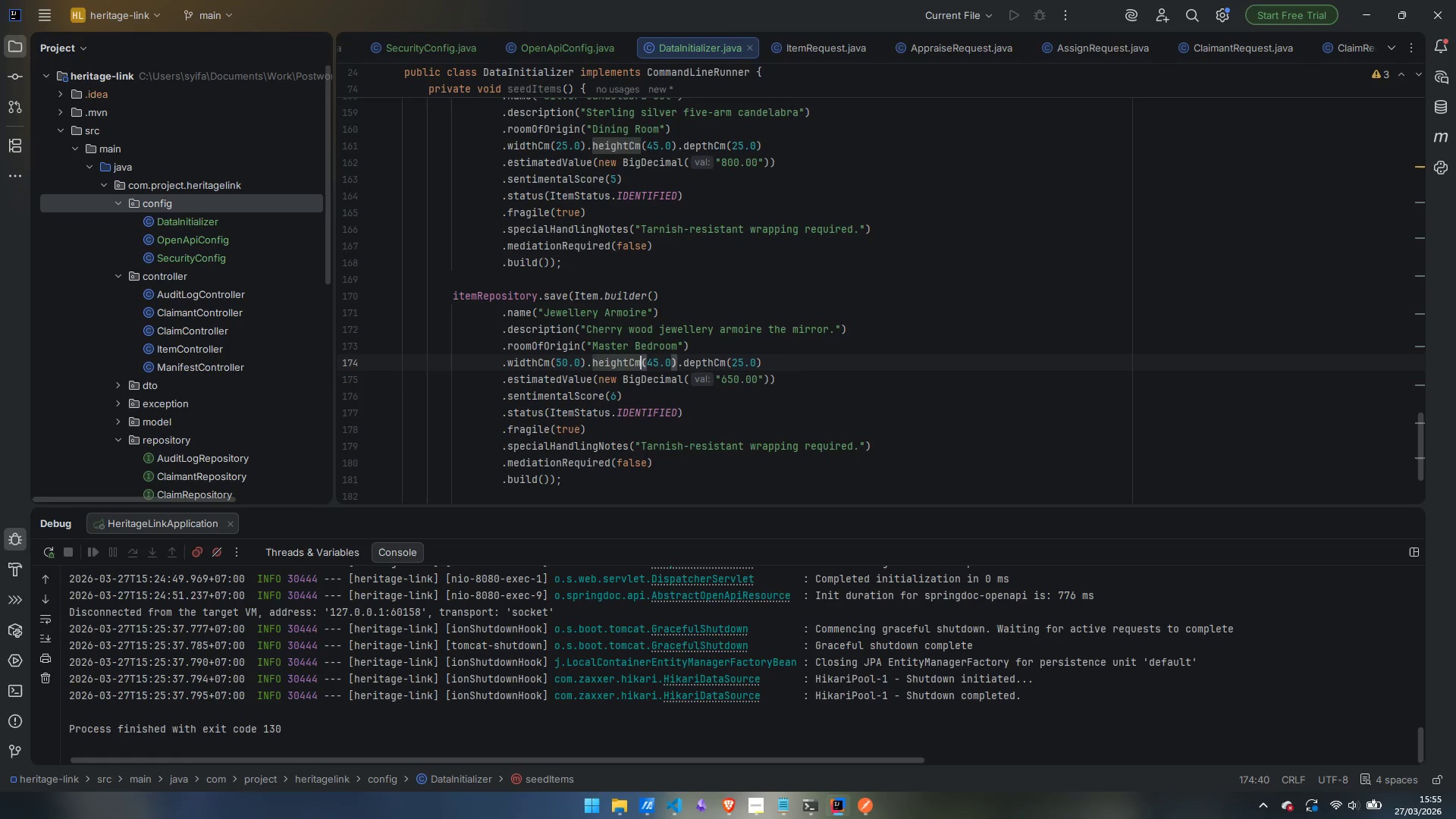 
key(Control+ArrowRight)
 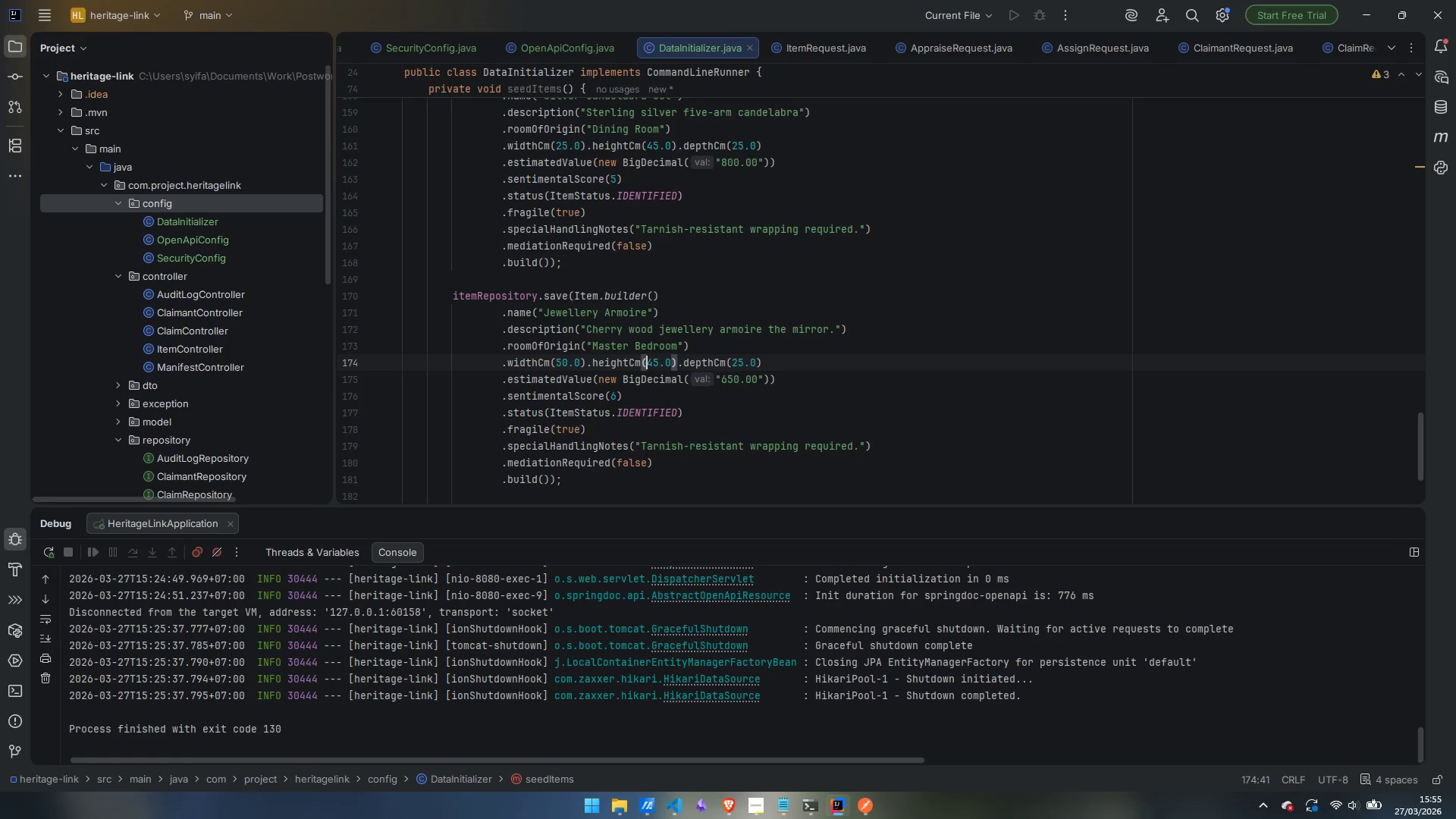 
key(ArrowRight)
 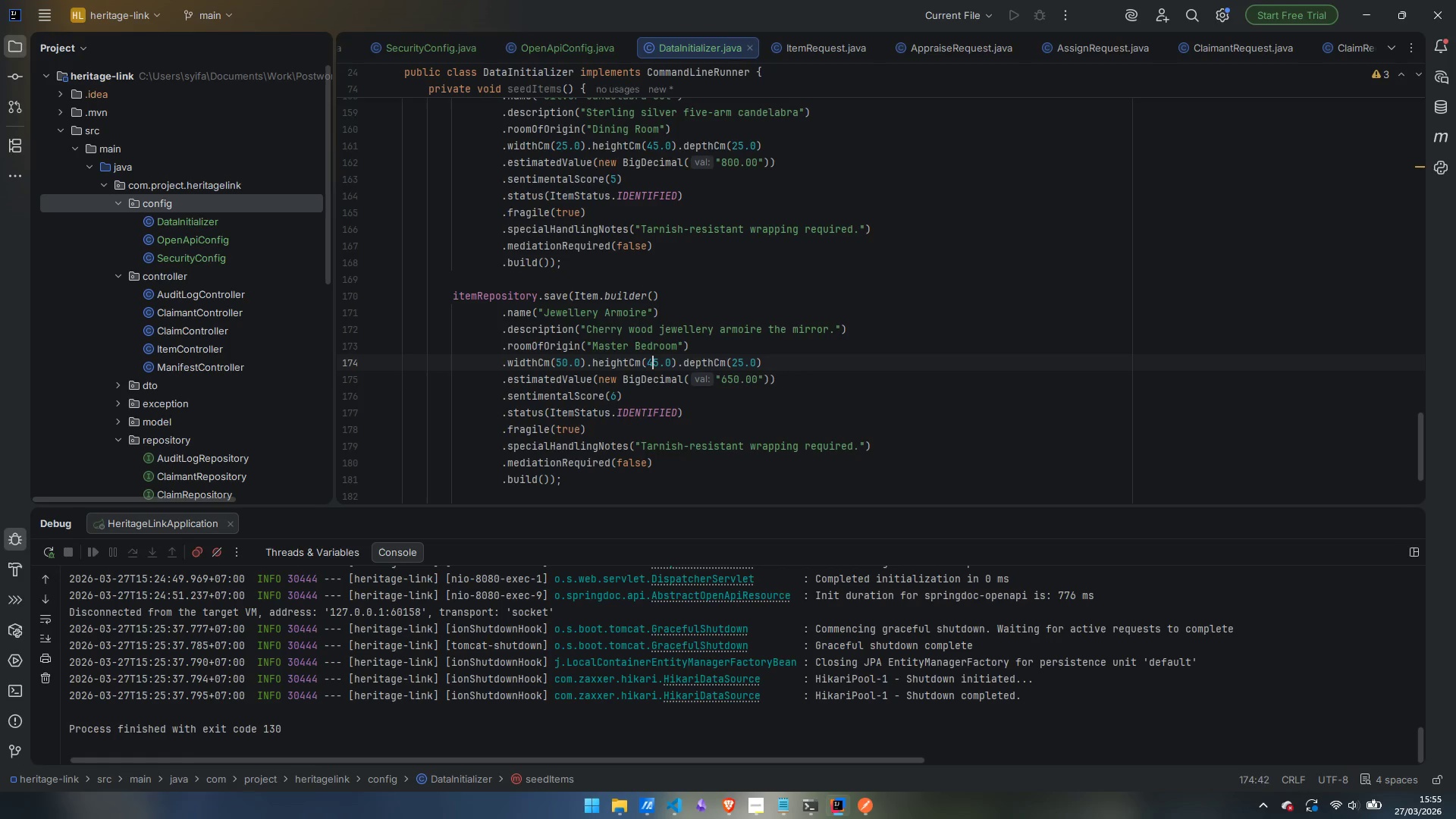 
key(ArrowRight)
 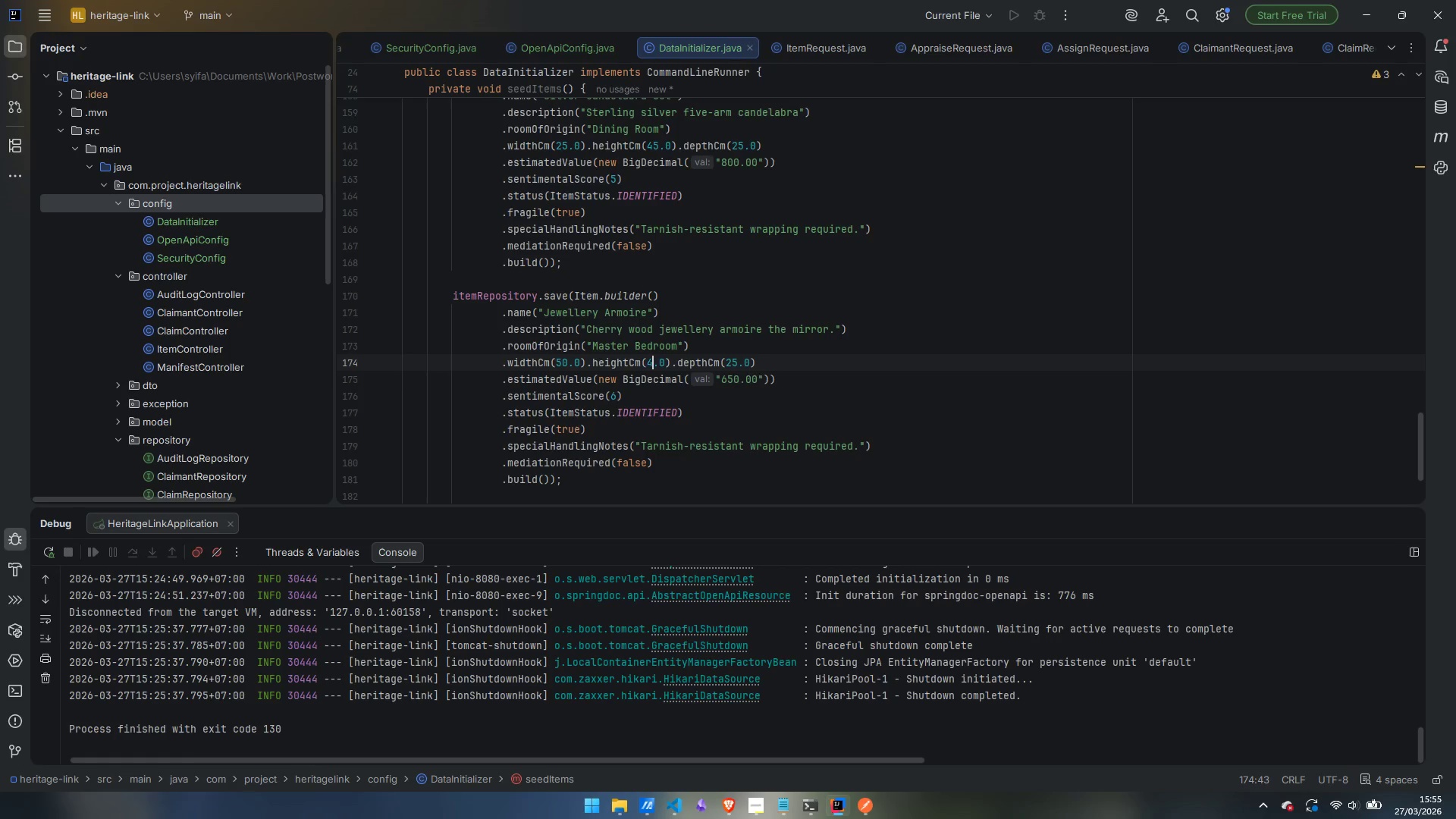 
key(Backspace)
key(Backspace)
type(140)
 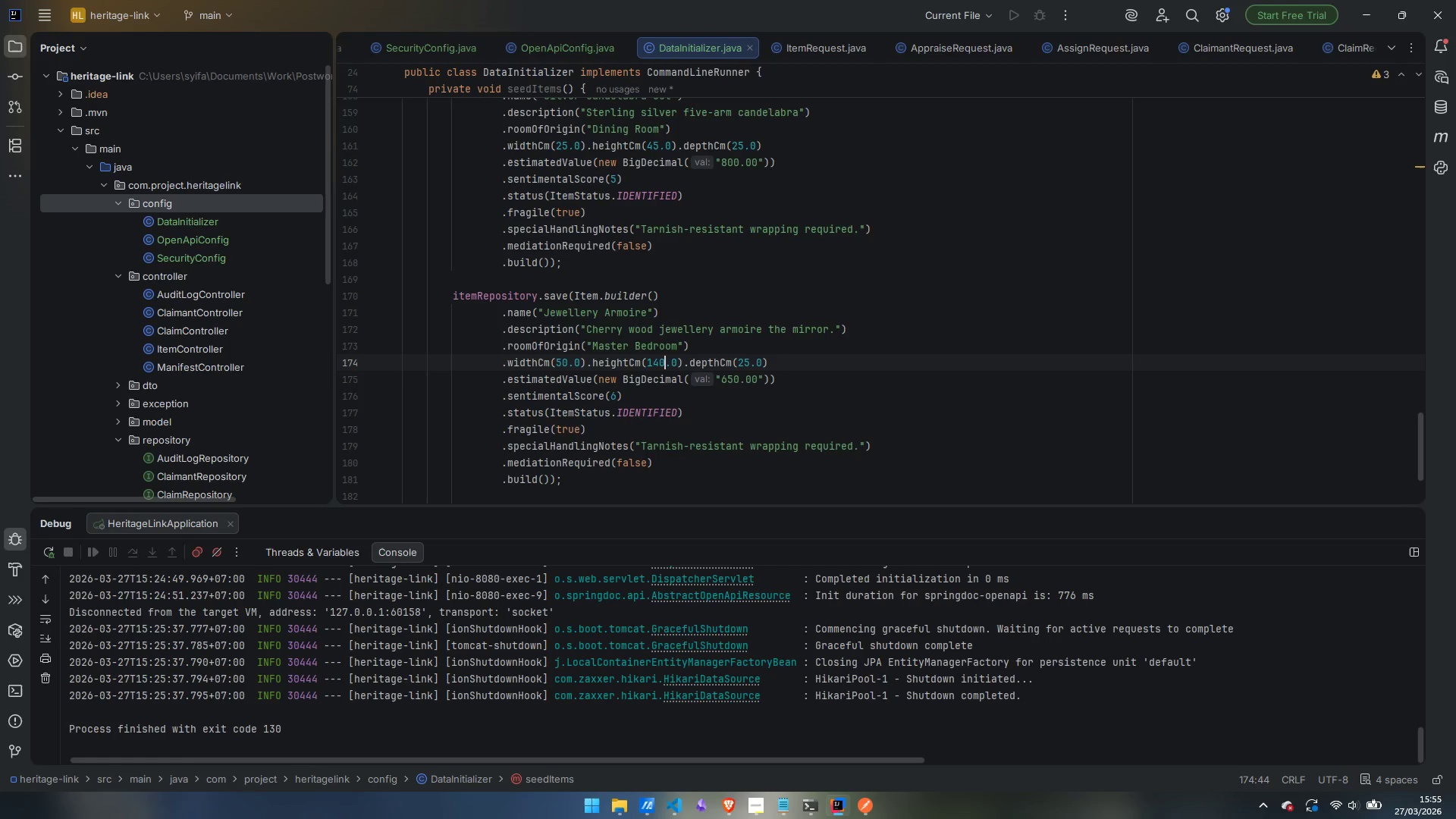 
key(Control+ArrowRight)
 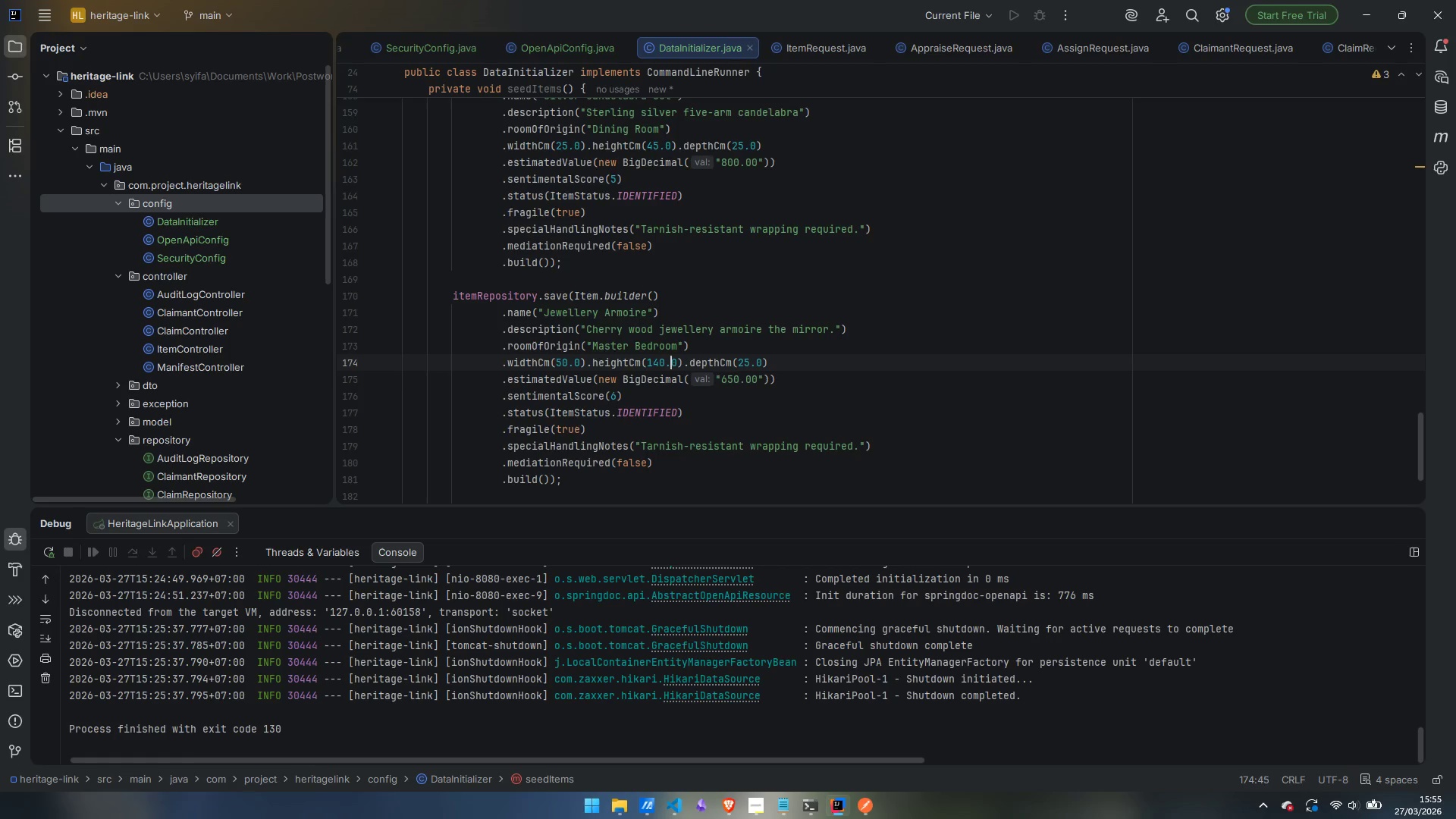 
key(Control+ArrowRight)
 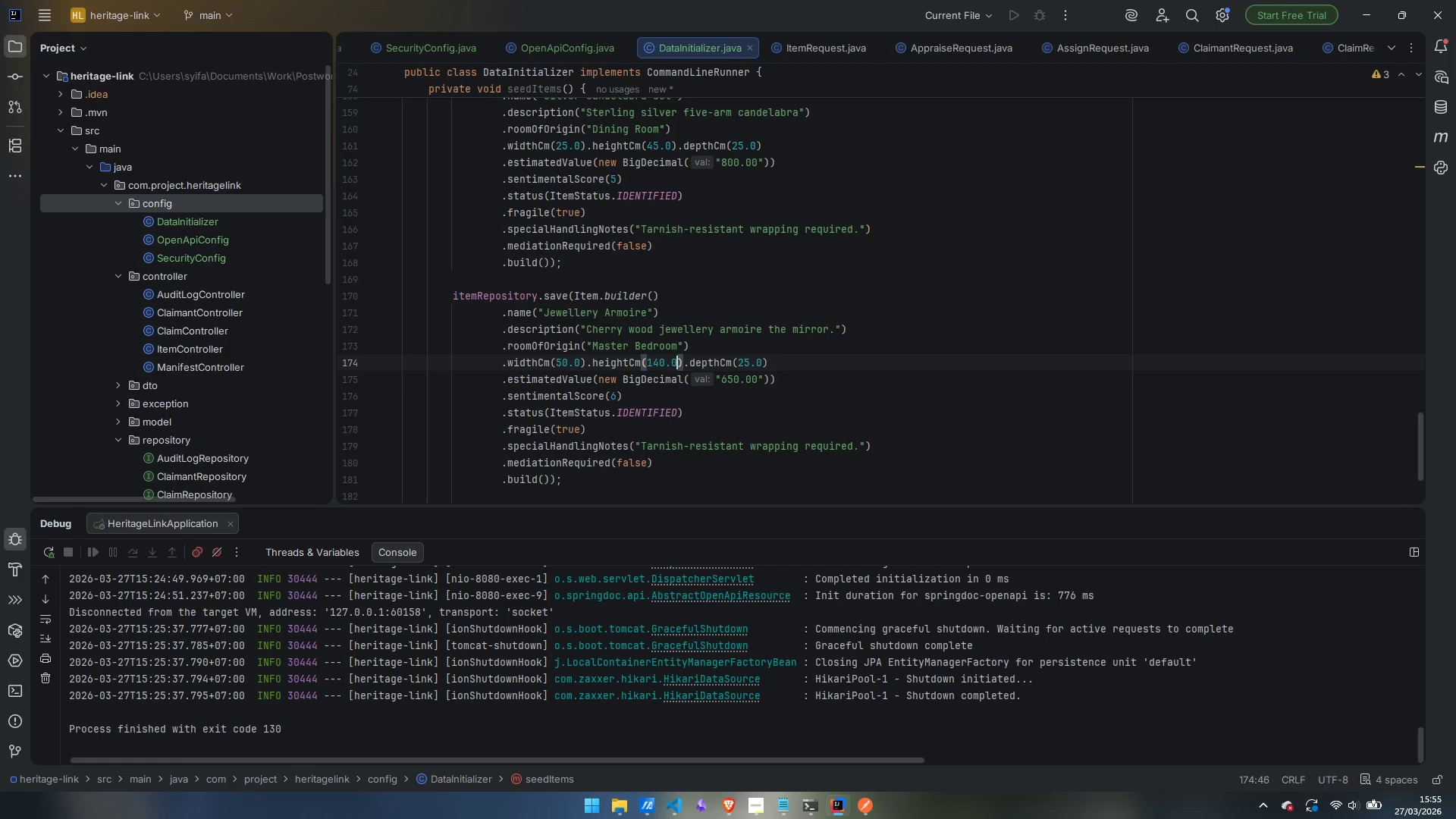 
key(Control+ArrowRight)
 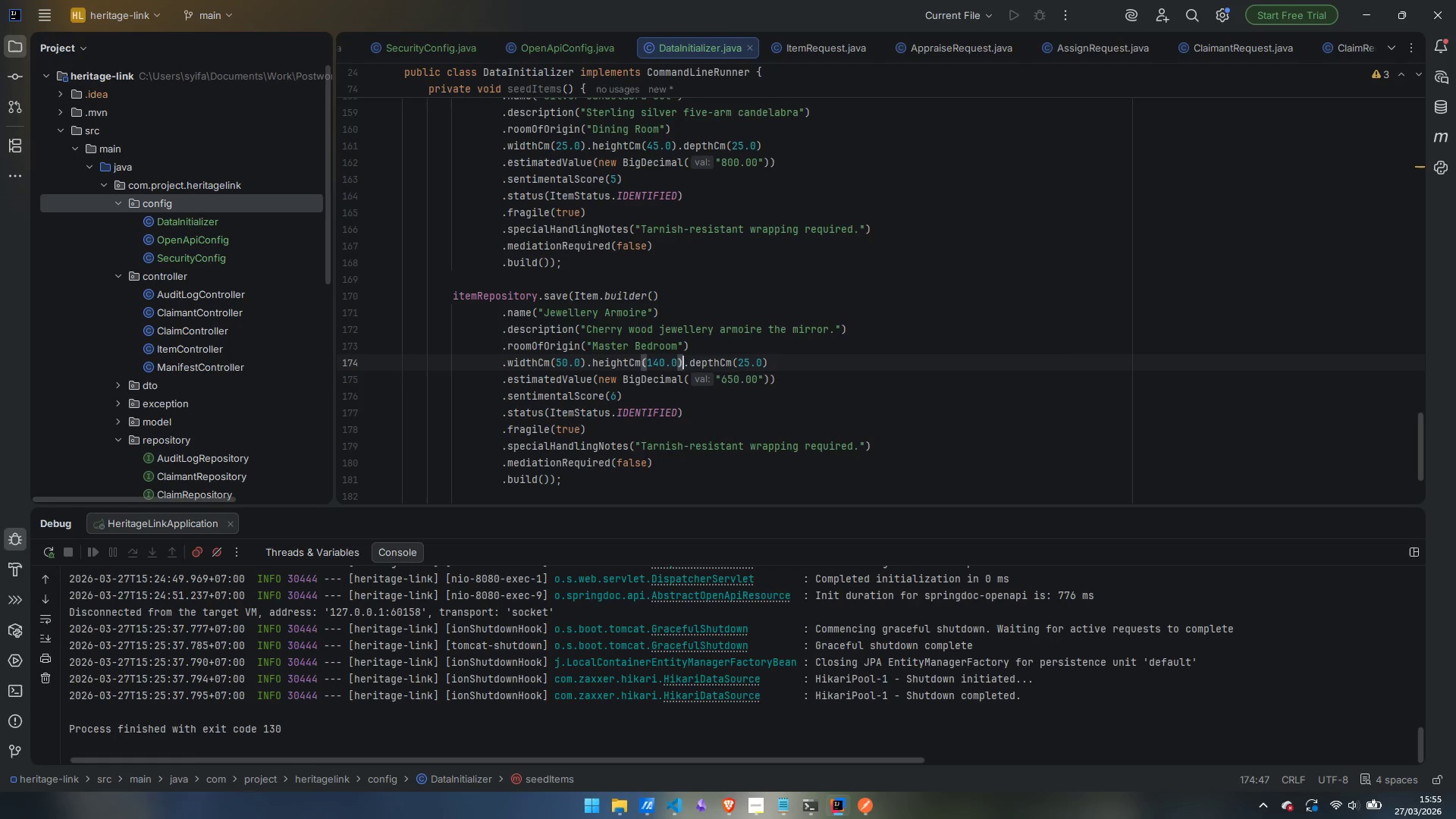 
key(Control+ArrowRight)
 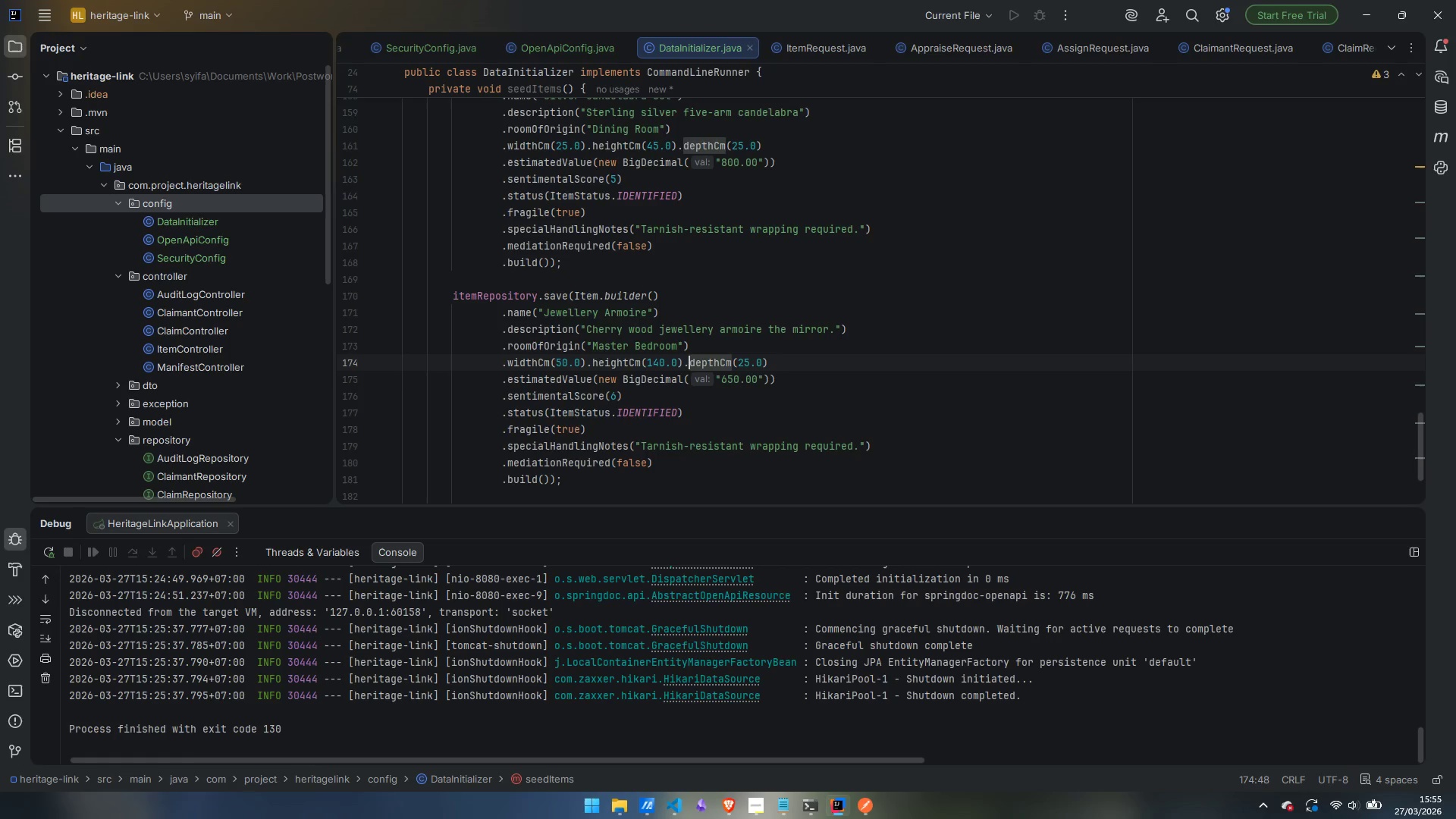 
key(Control+ArrowRight)
 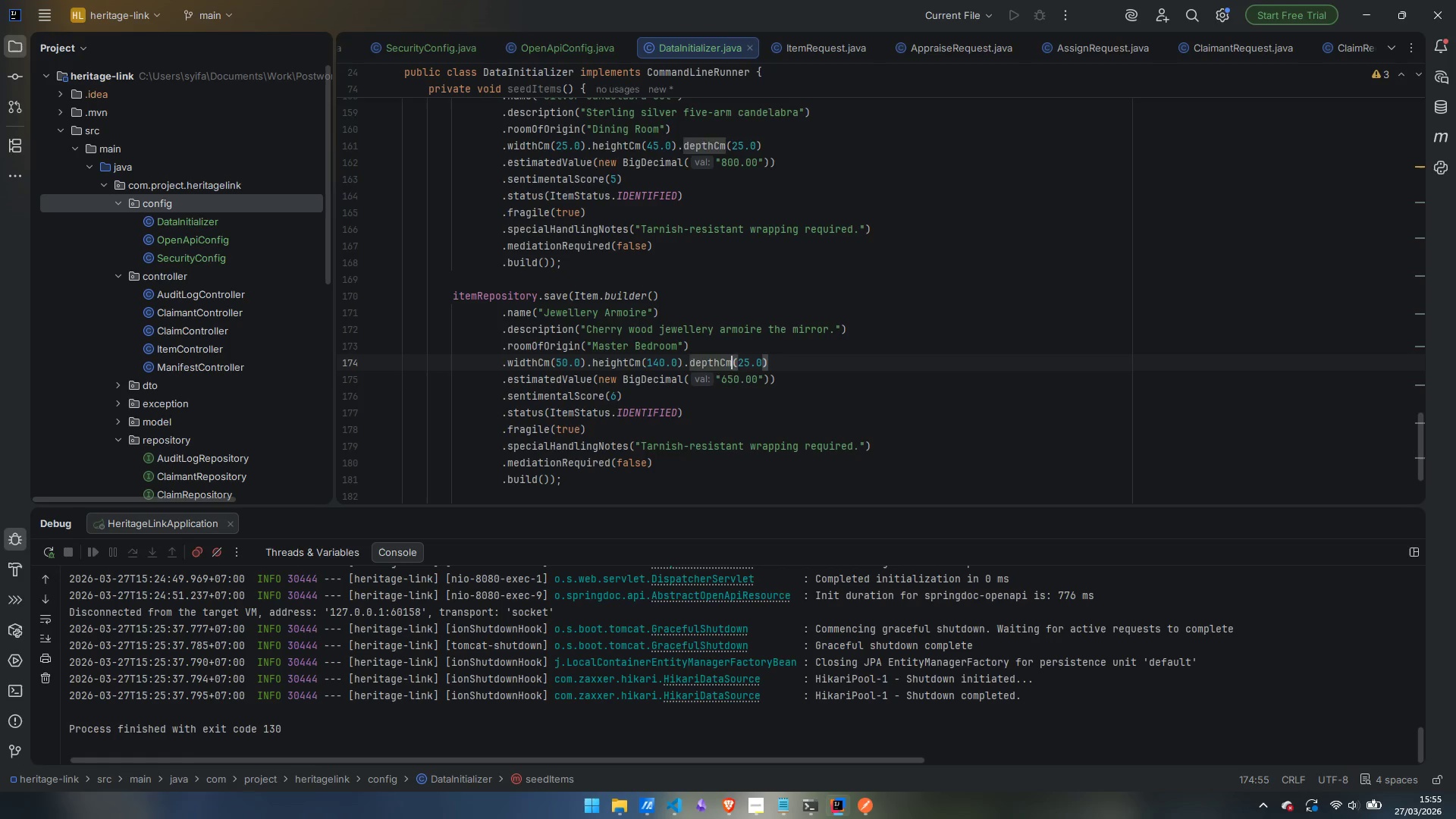 
key(Control+ArrowRight)
 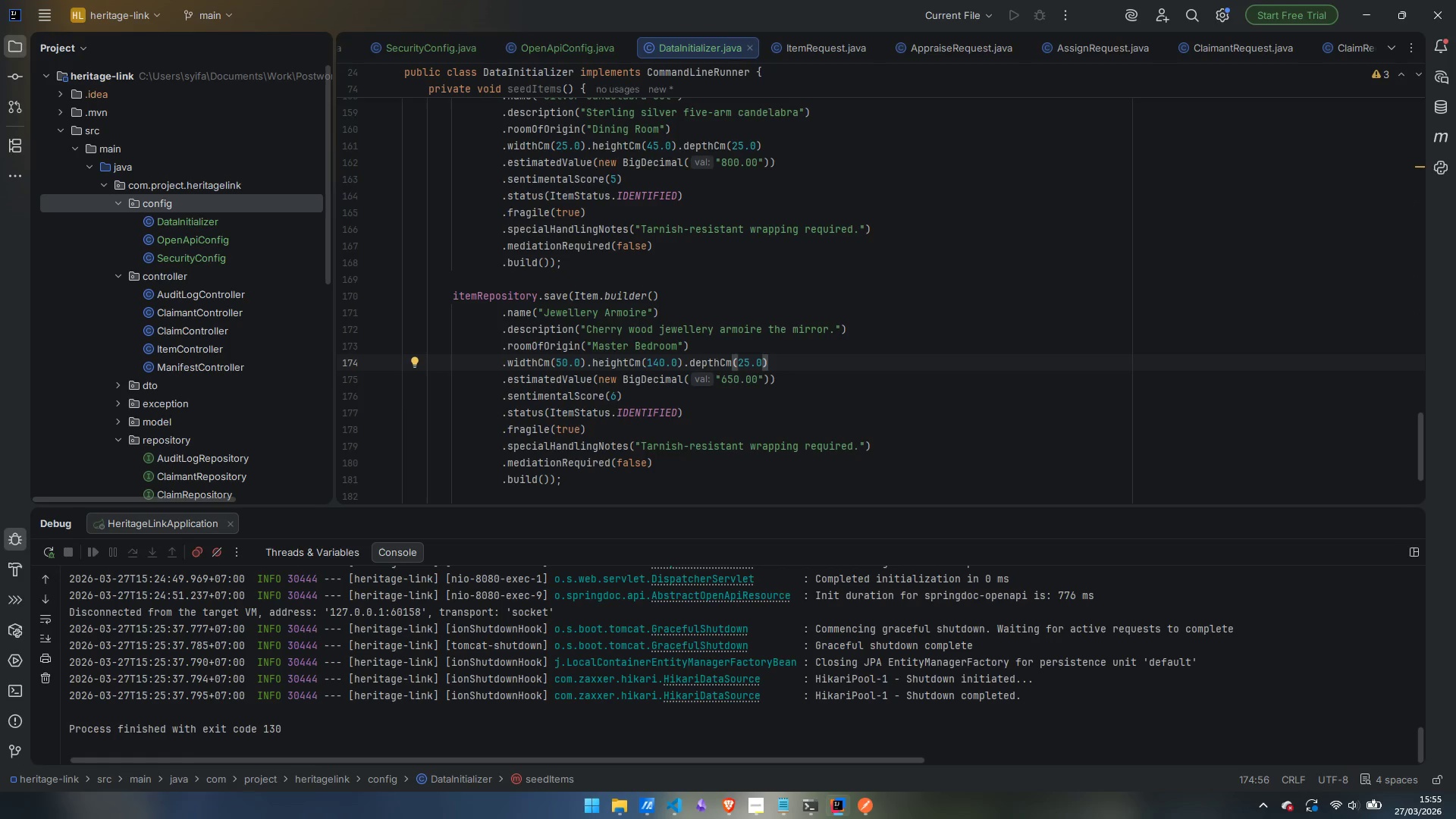 
key(ArrowRight)
 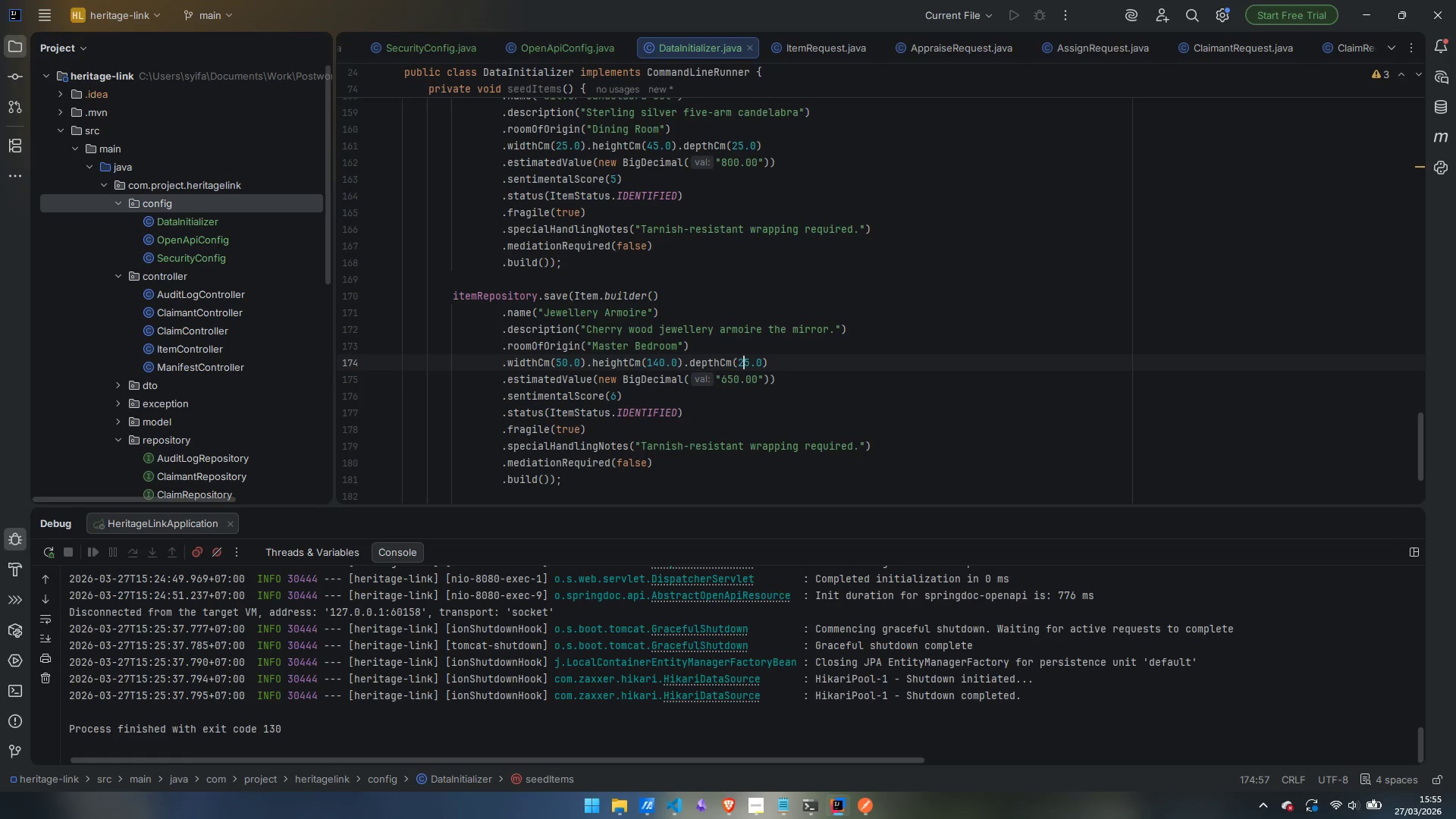 
key(Backspace)
 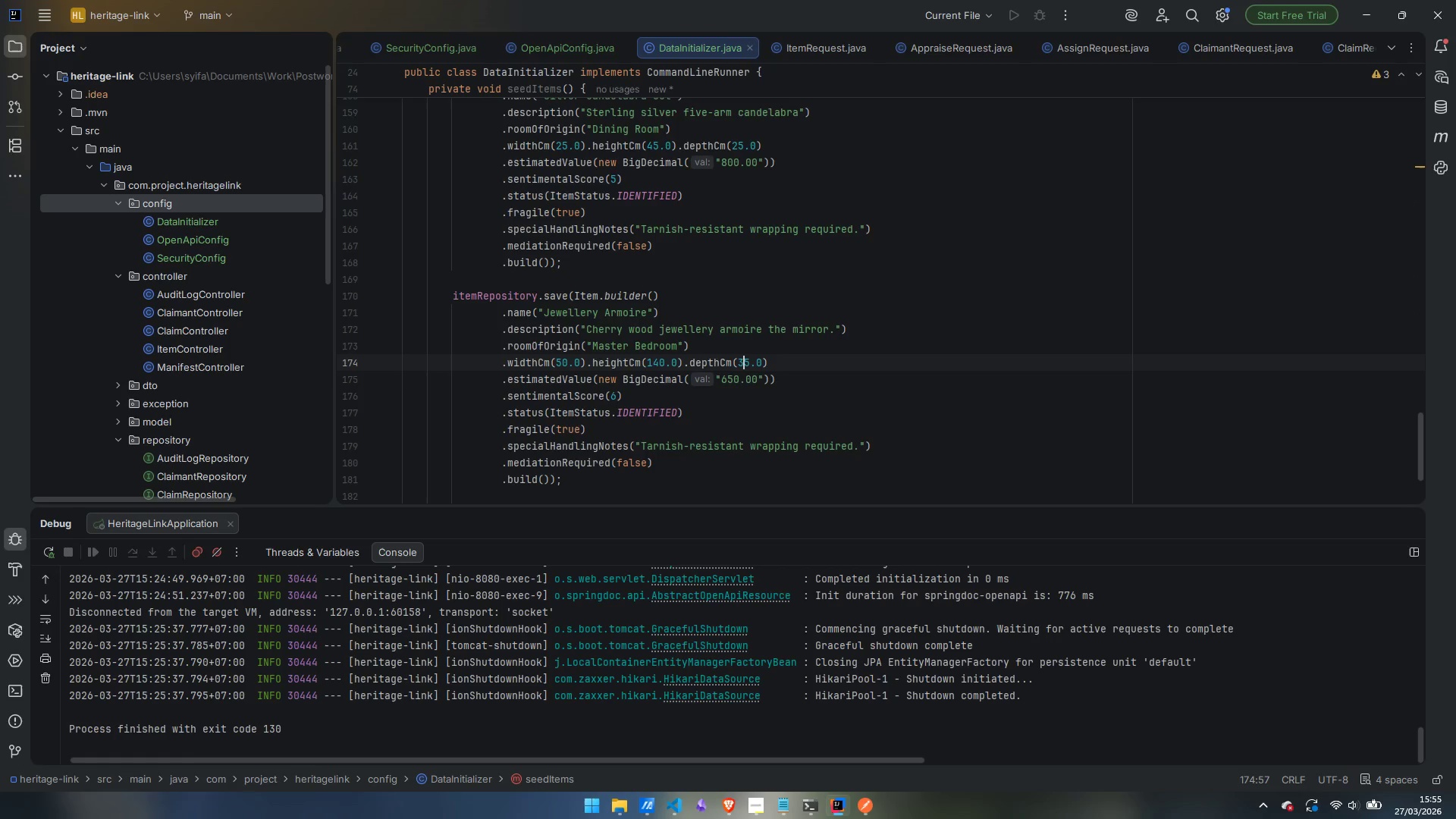 
key(3)
 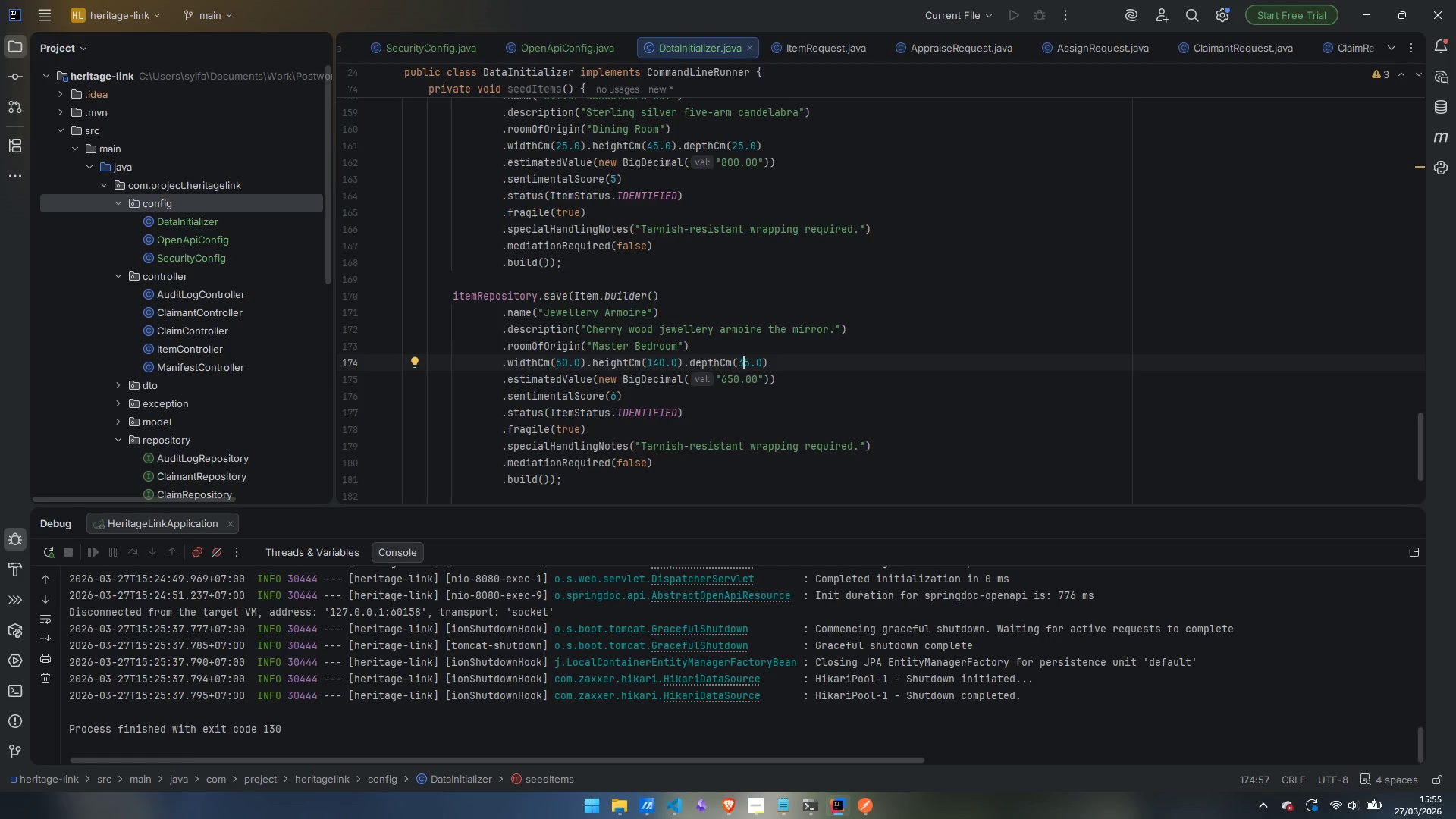 
double_click([566, 430])
 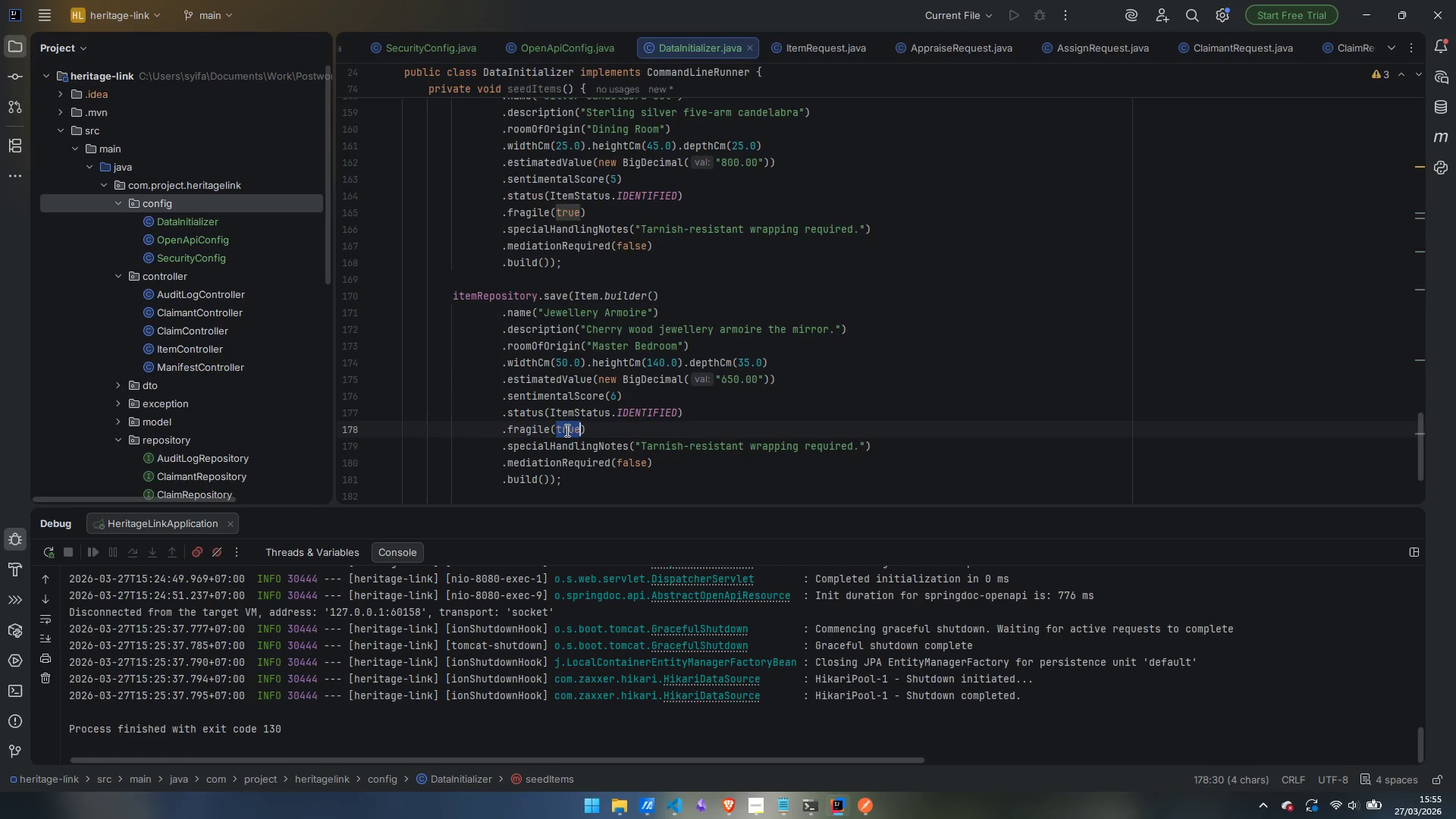 
type(fakse)
 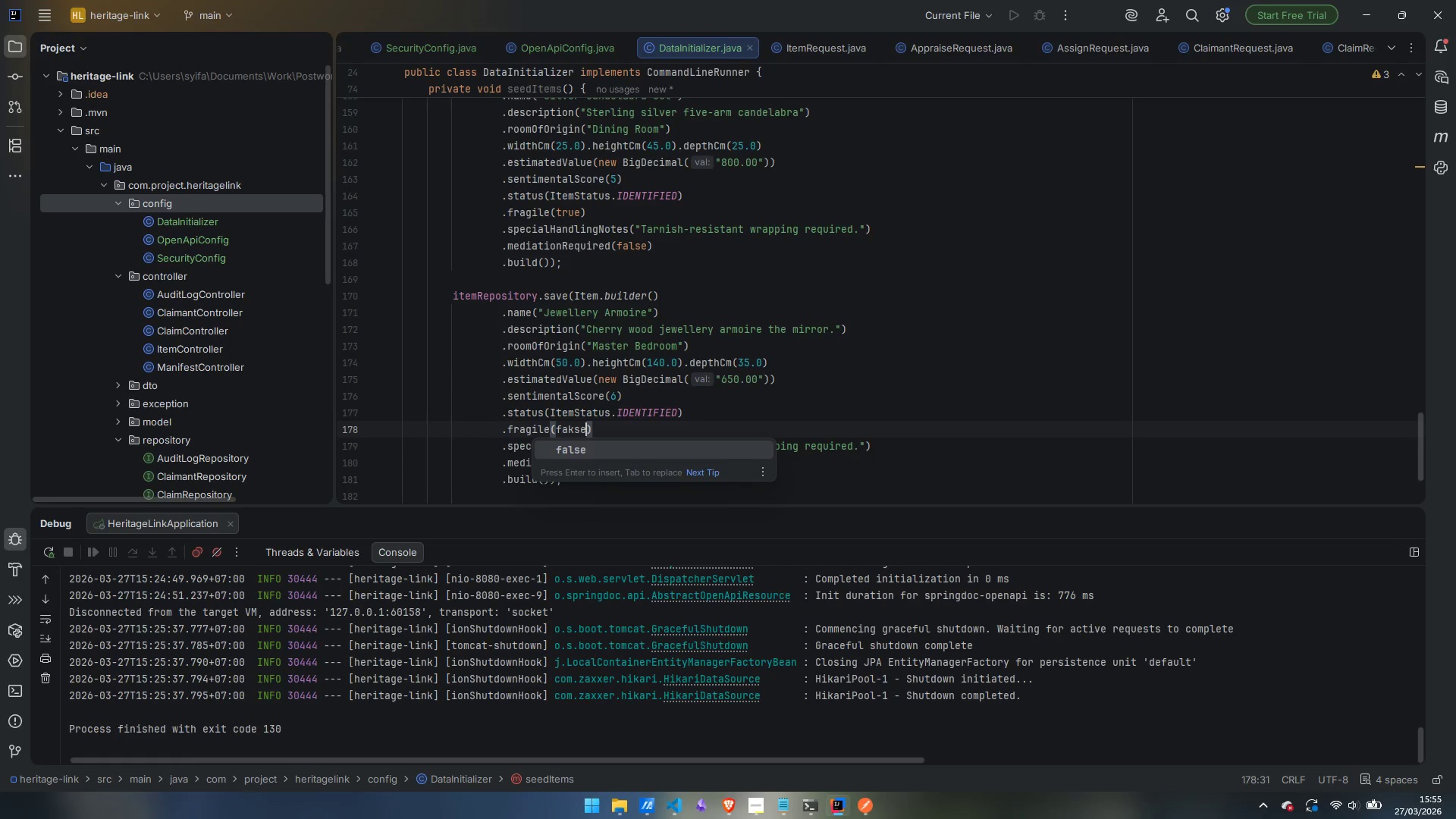 
key(Control+ControlLeft)
 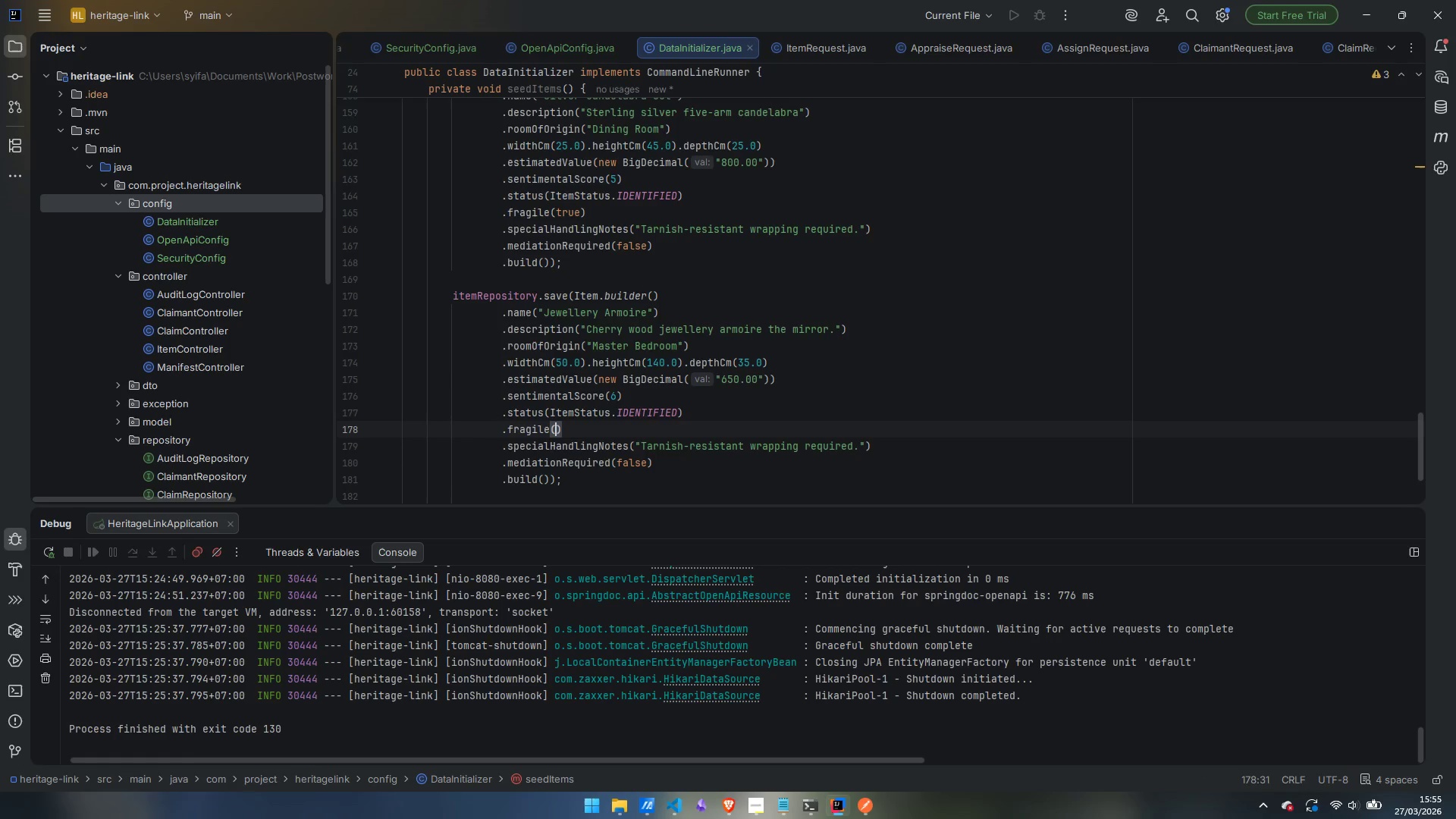 
key(Control+Backspace)
 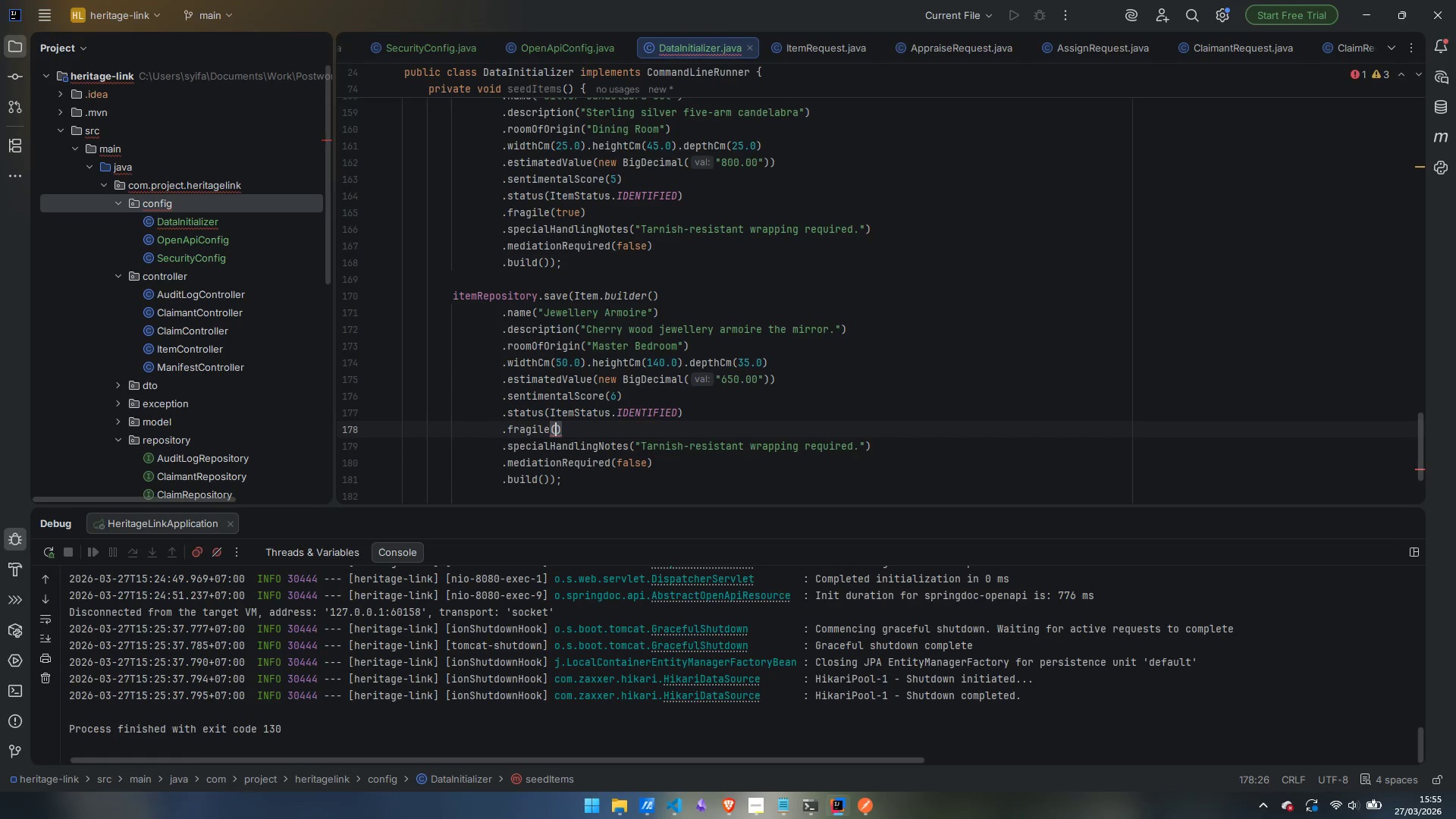 
type(false)
 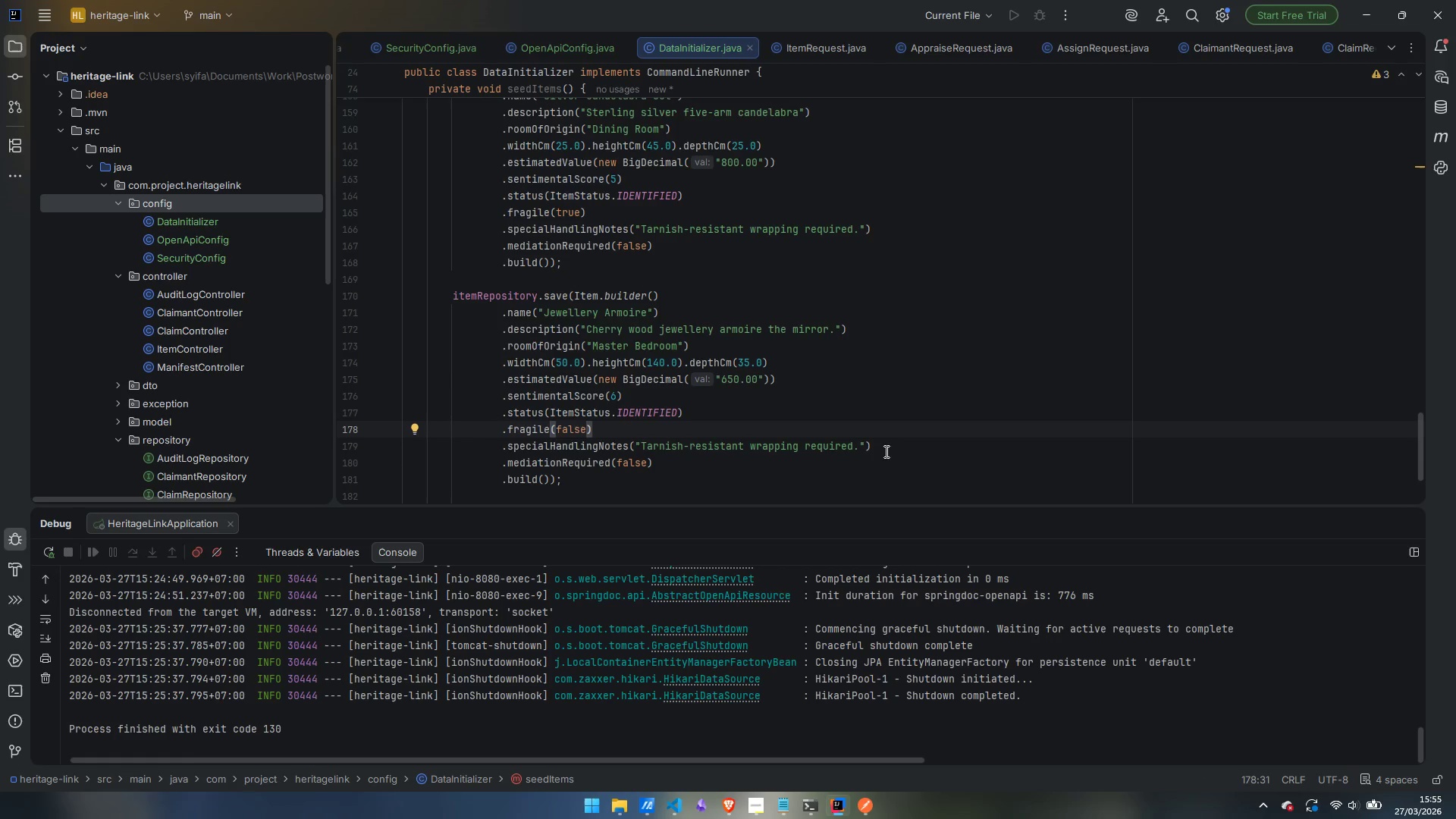 
left_click([893, 447])
 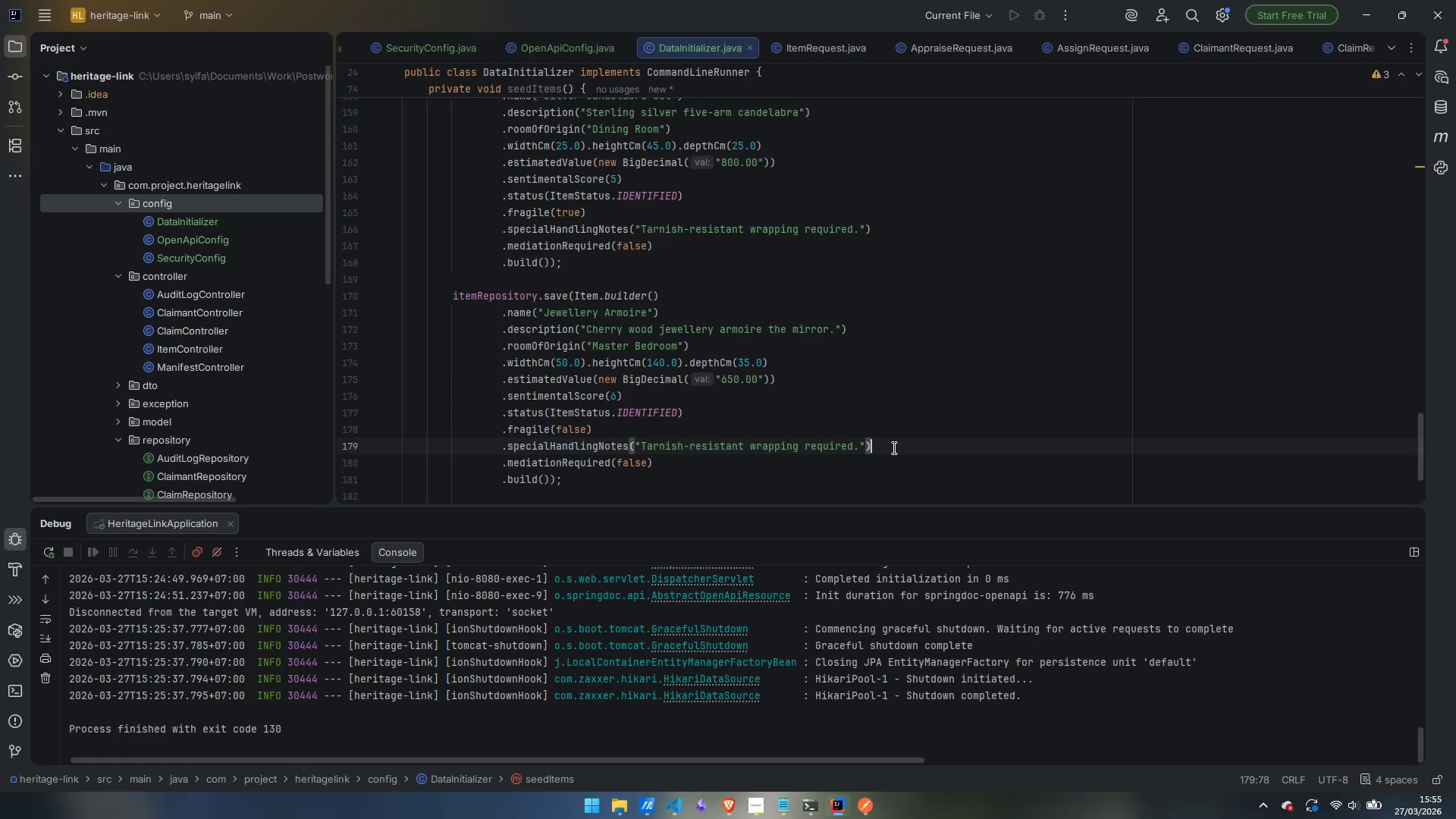 
key(Shift+ArrowUp)
 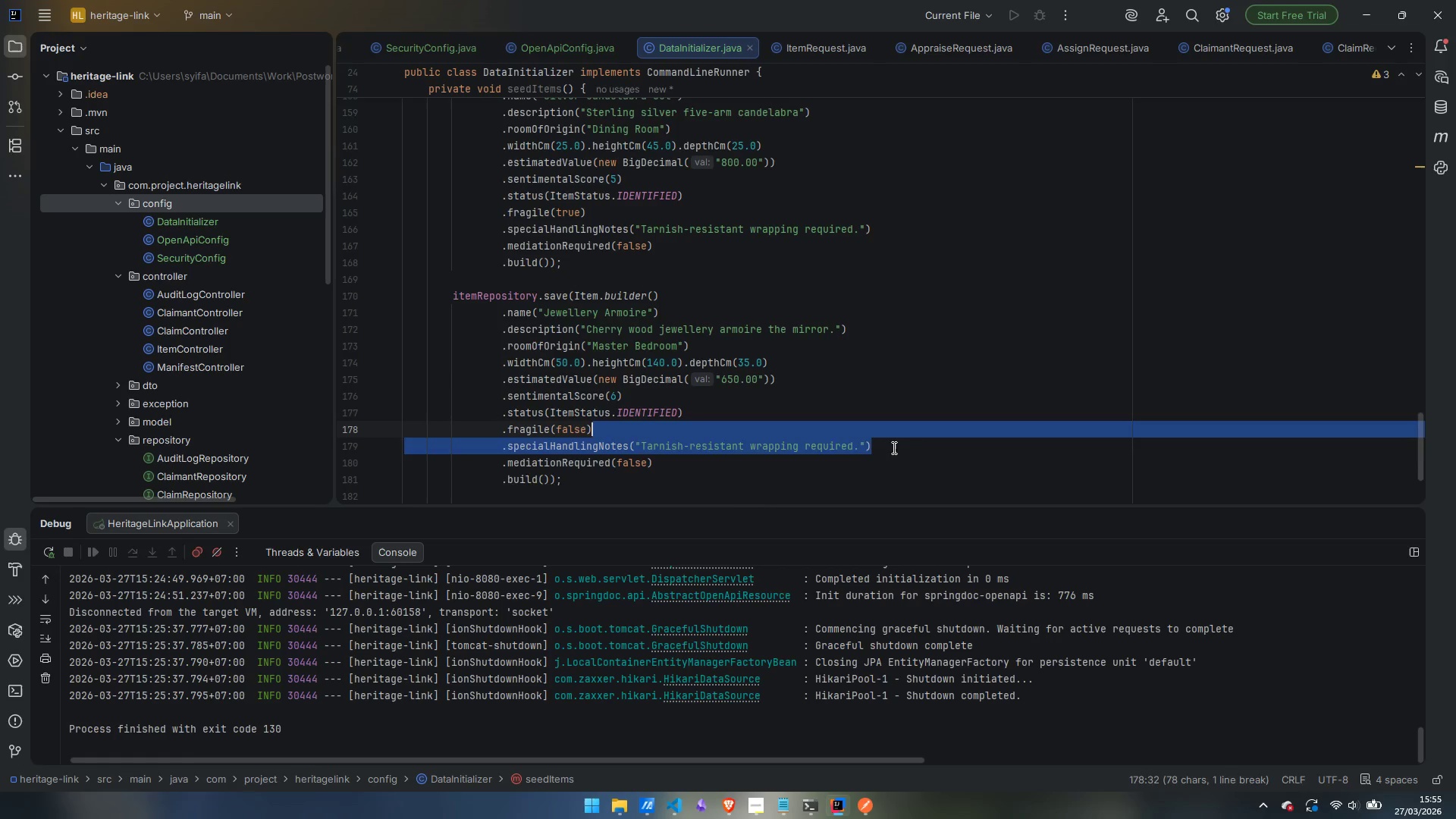 
key(Backspace)
 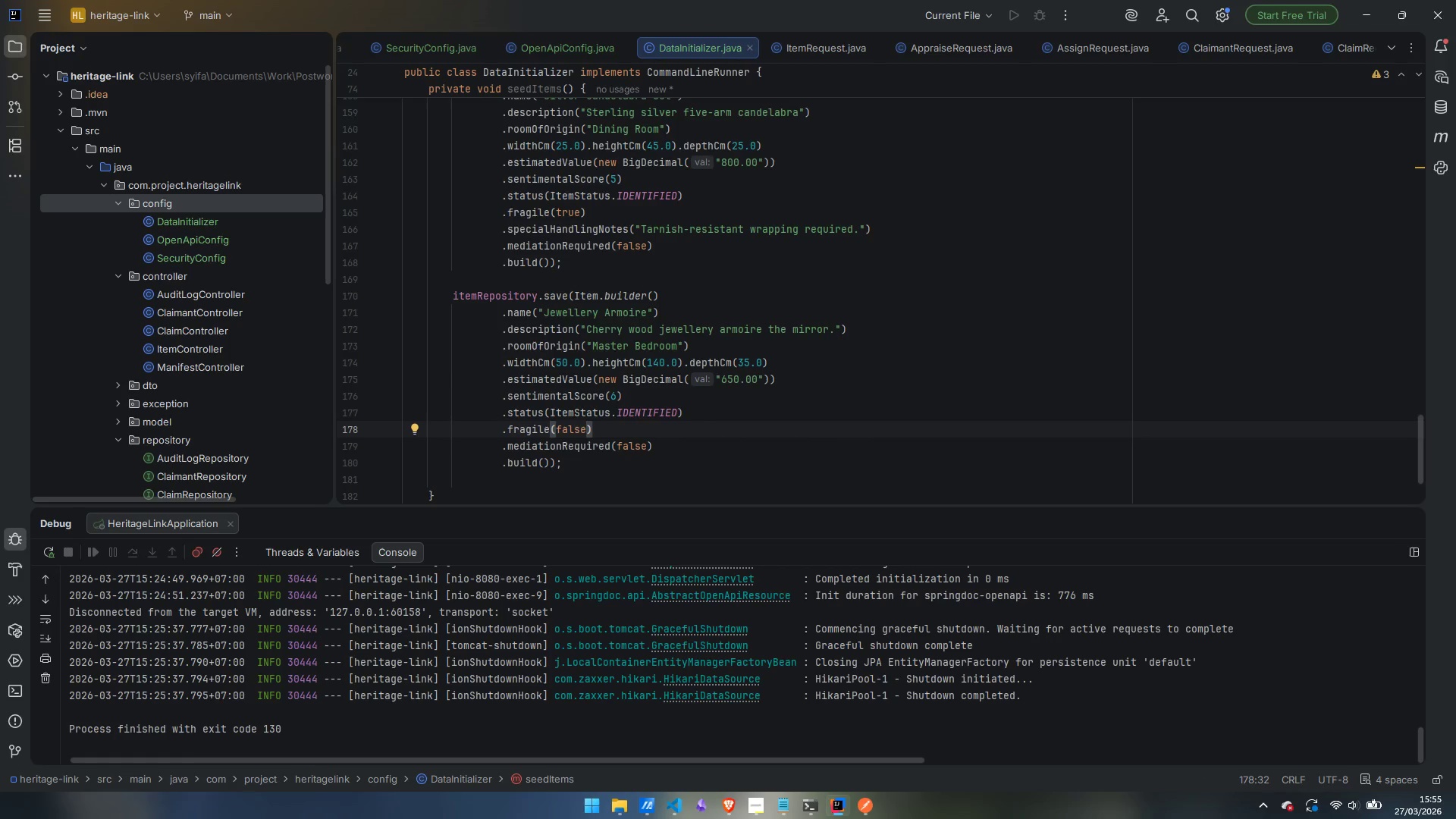 
scroll: coordinate [902, 406], scroll_direction: up, amount: 34.0
 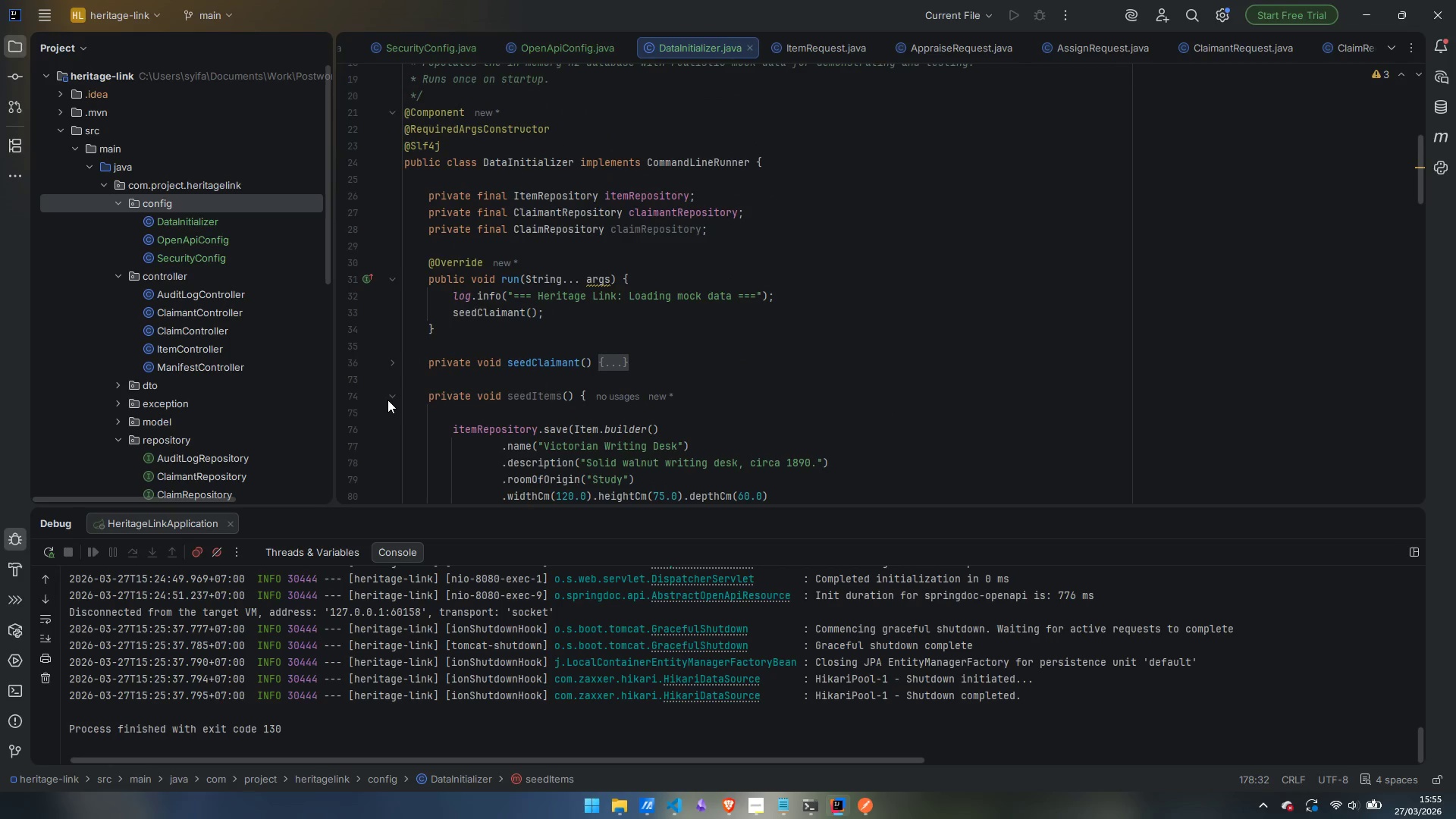 
left_click([391, 398])
 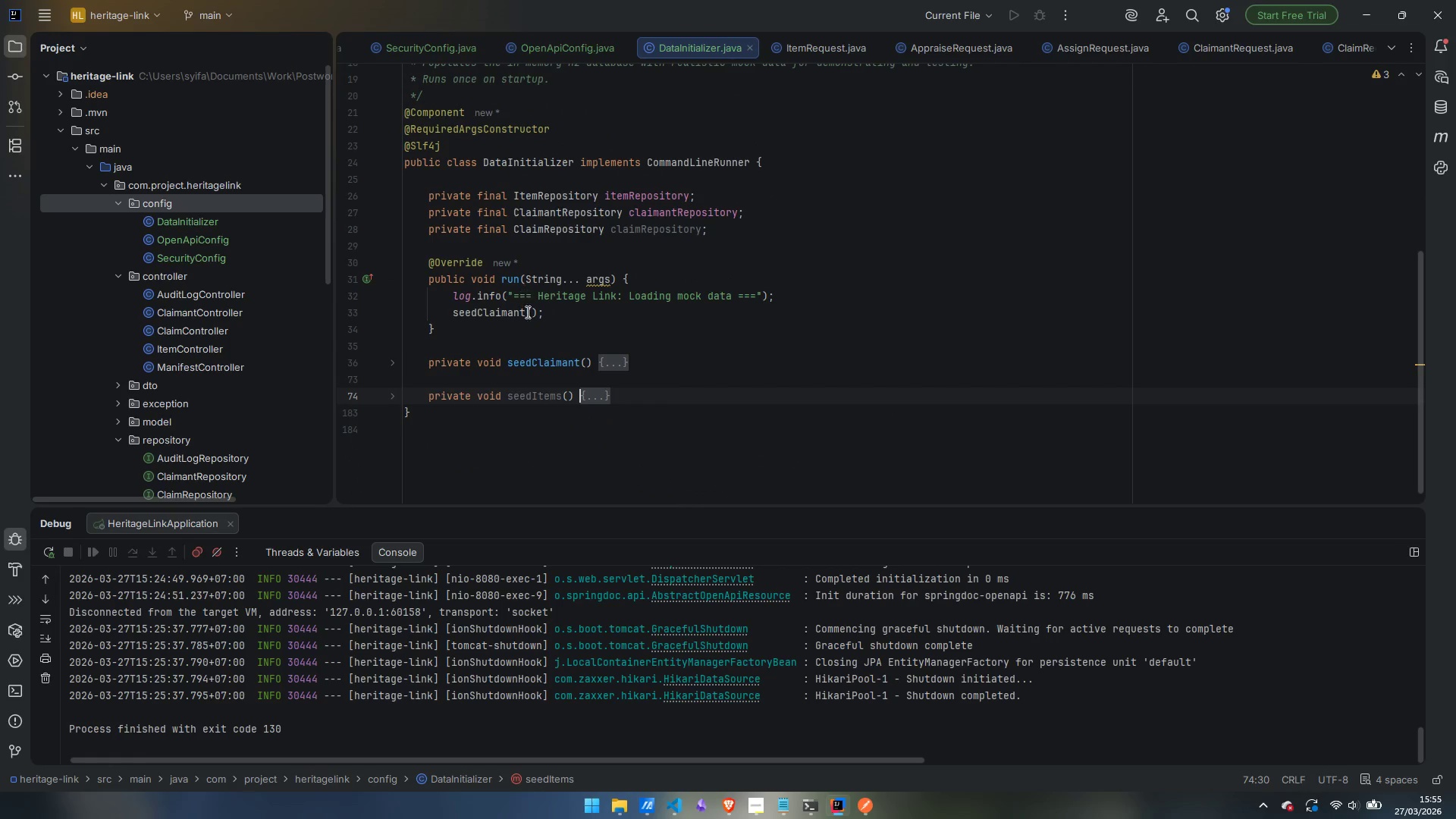 
left_click([575, 310])
 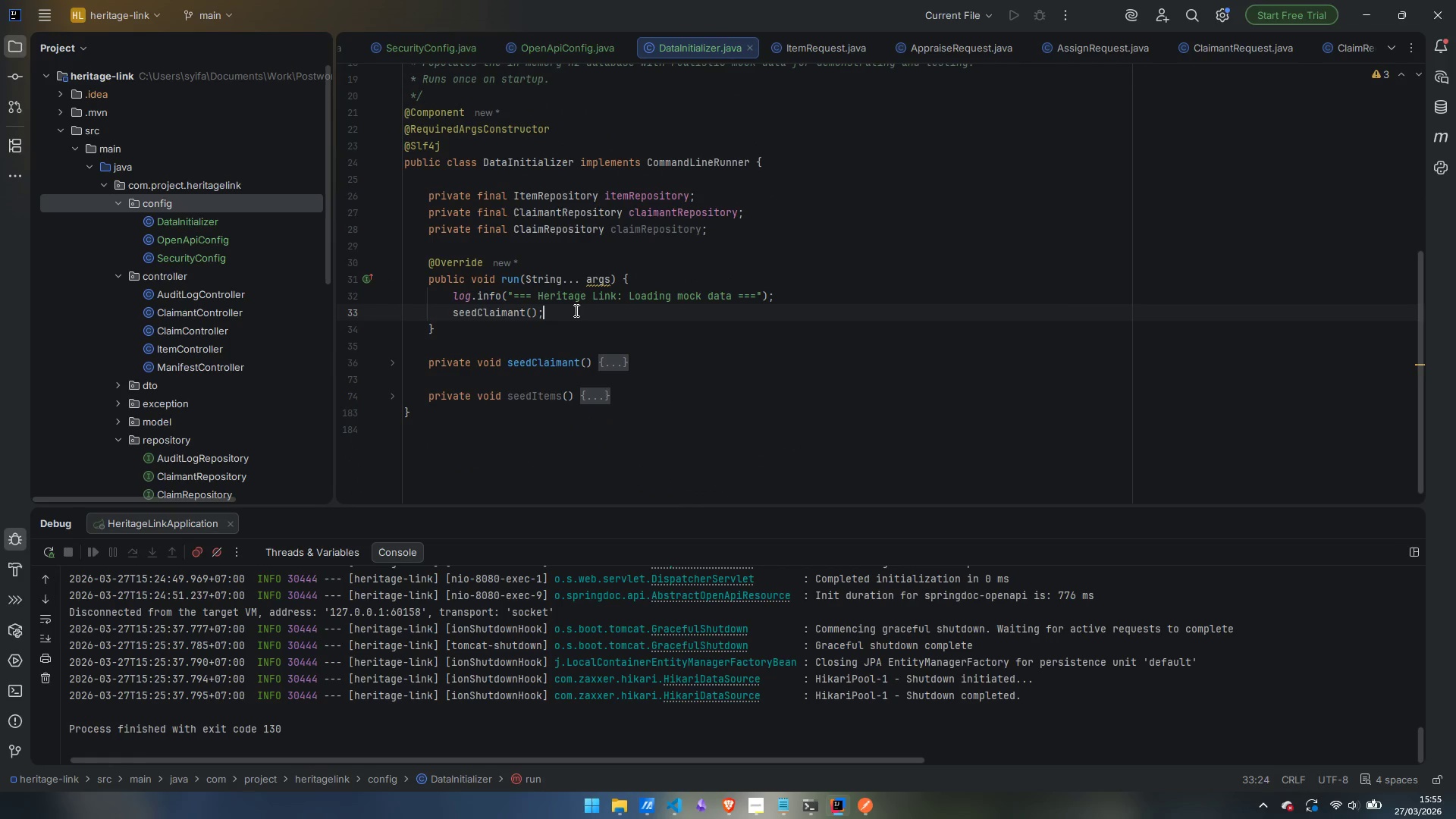 
key(Enter)
 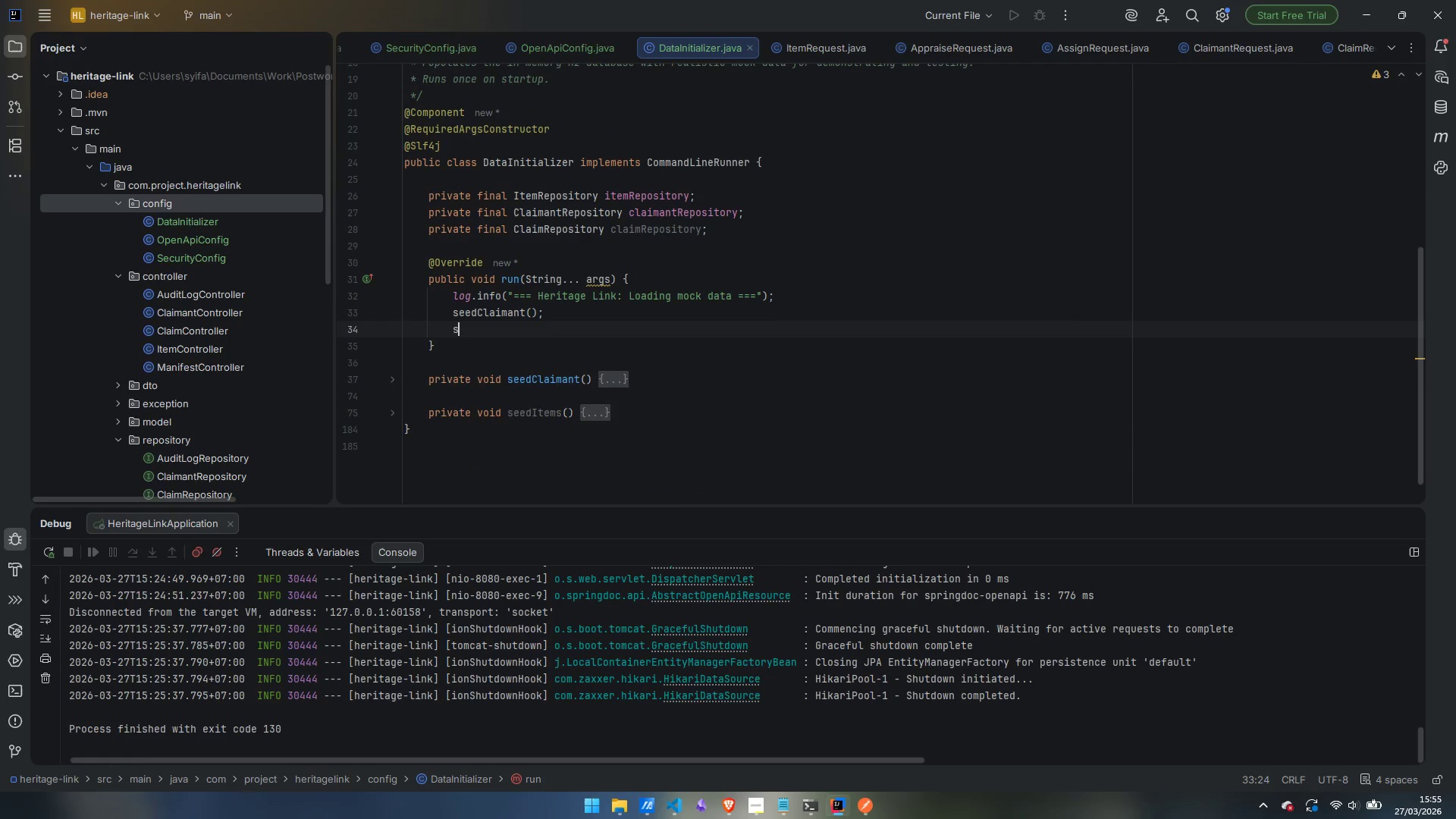 
type(seed)
 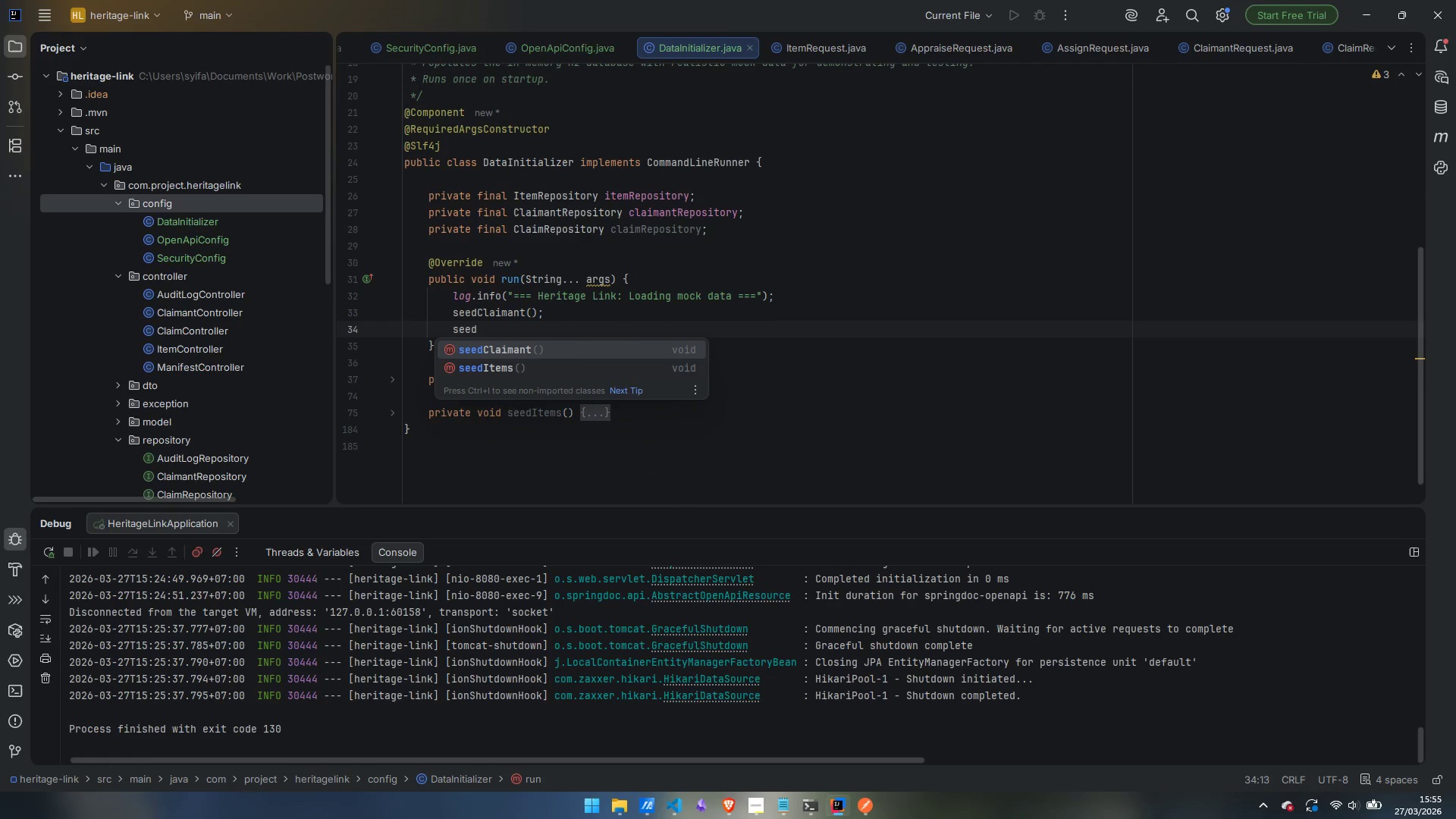 
key(ArrowDown)
 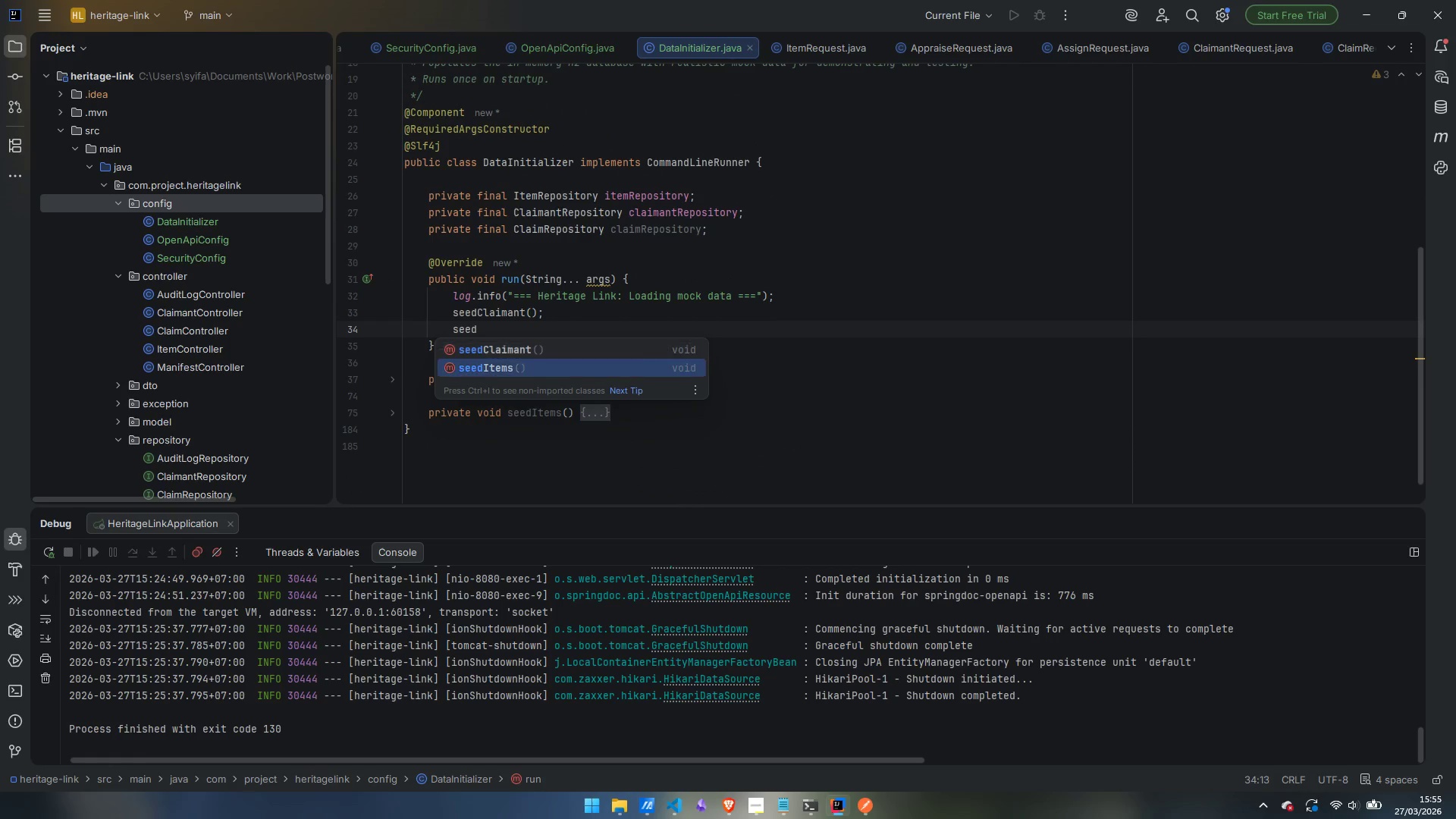 
key(Enter)
 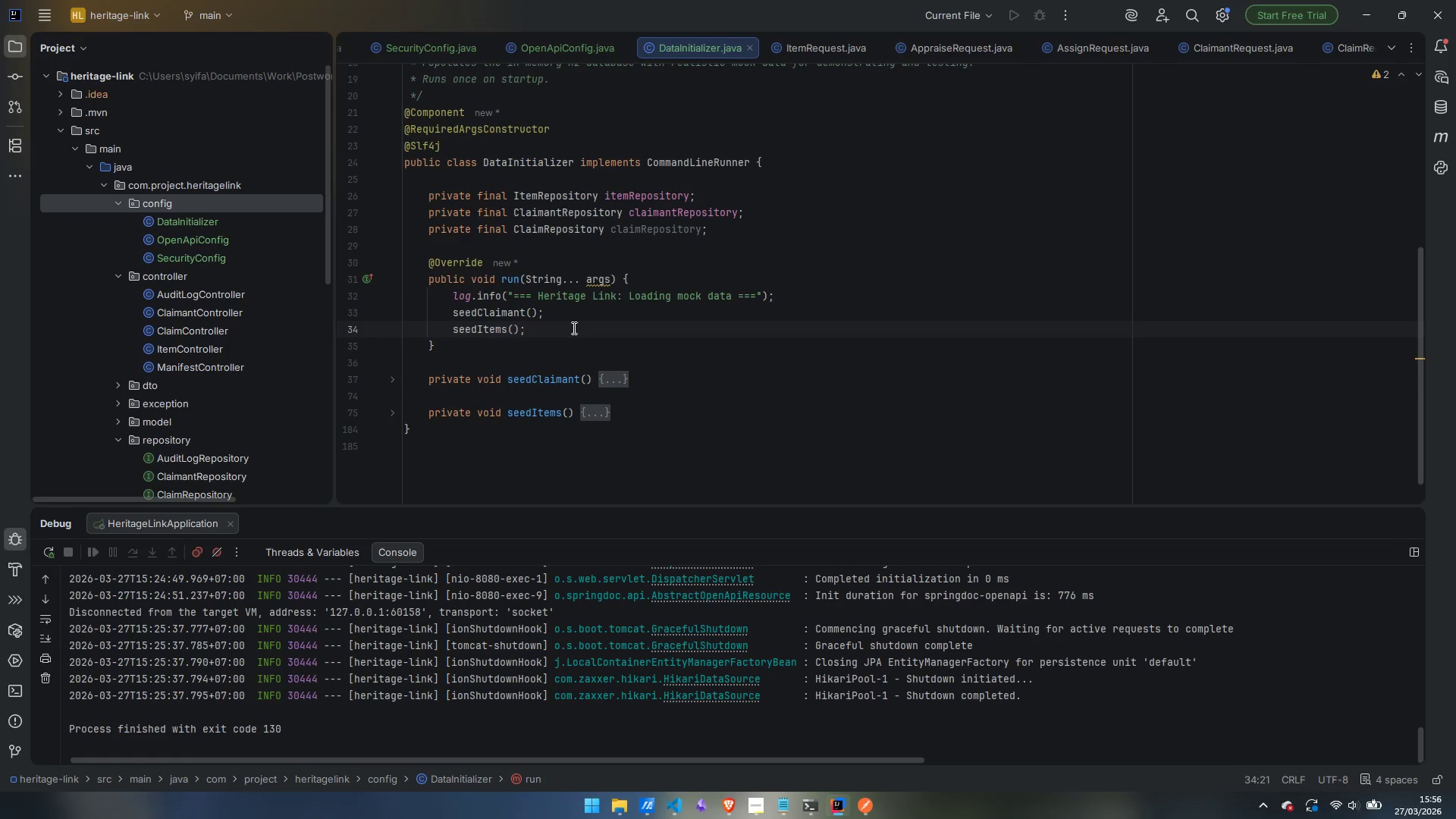 
wait(32.48)
 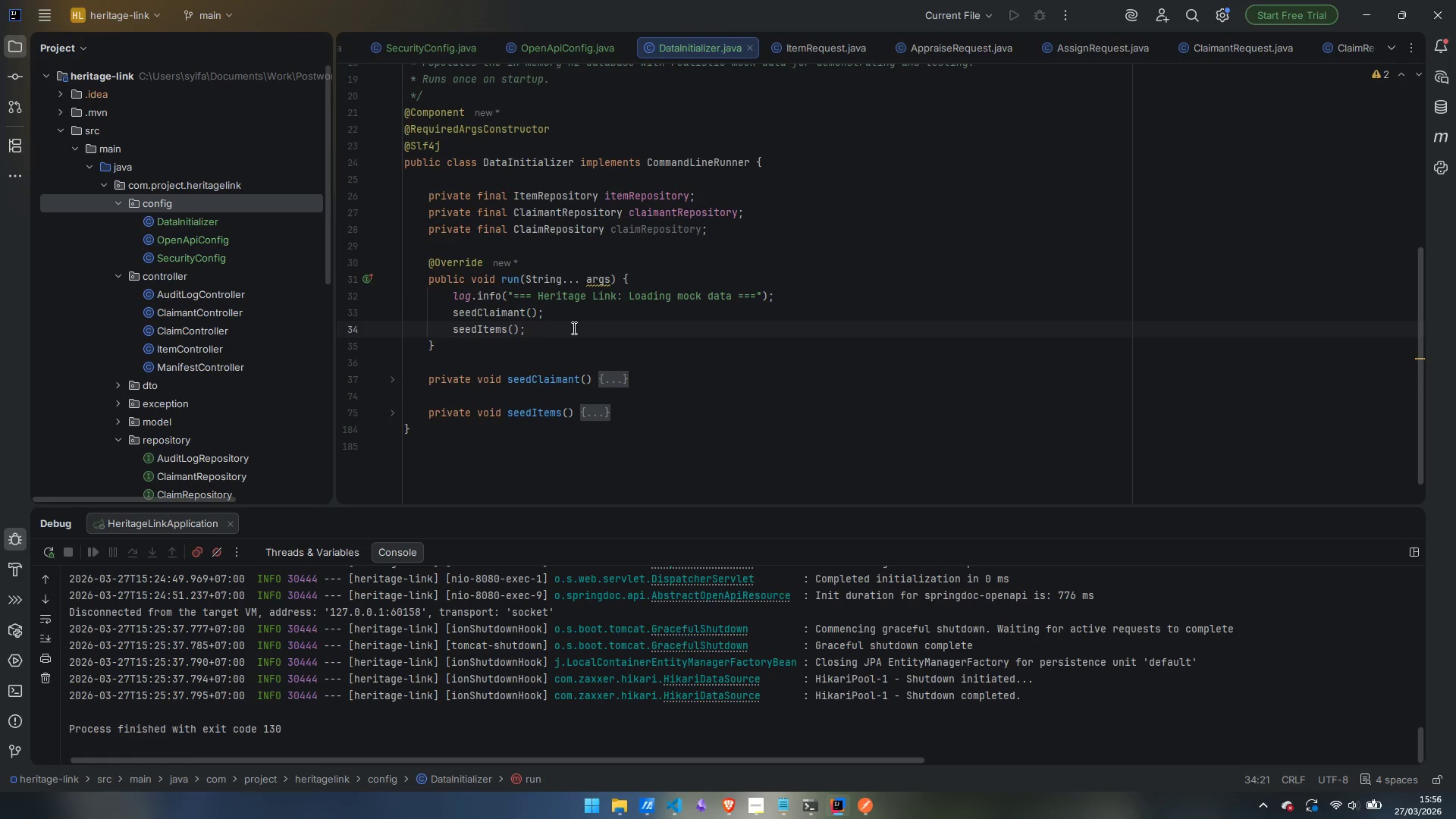 
left_click([658, 413])
 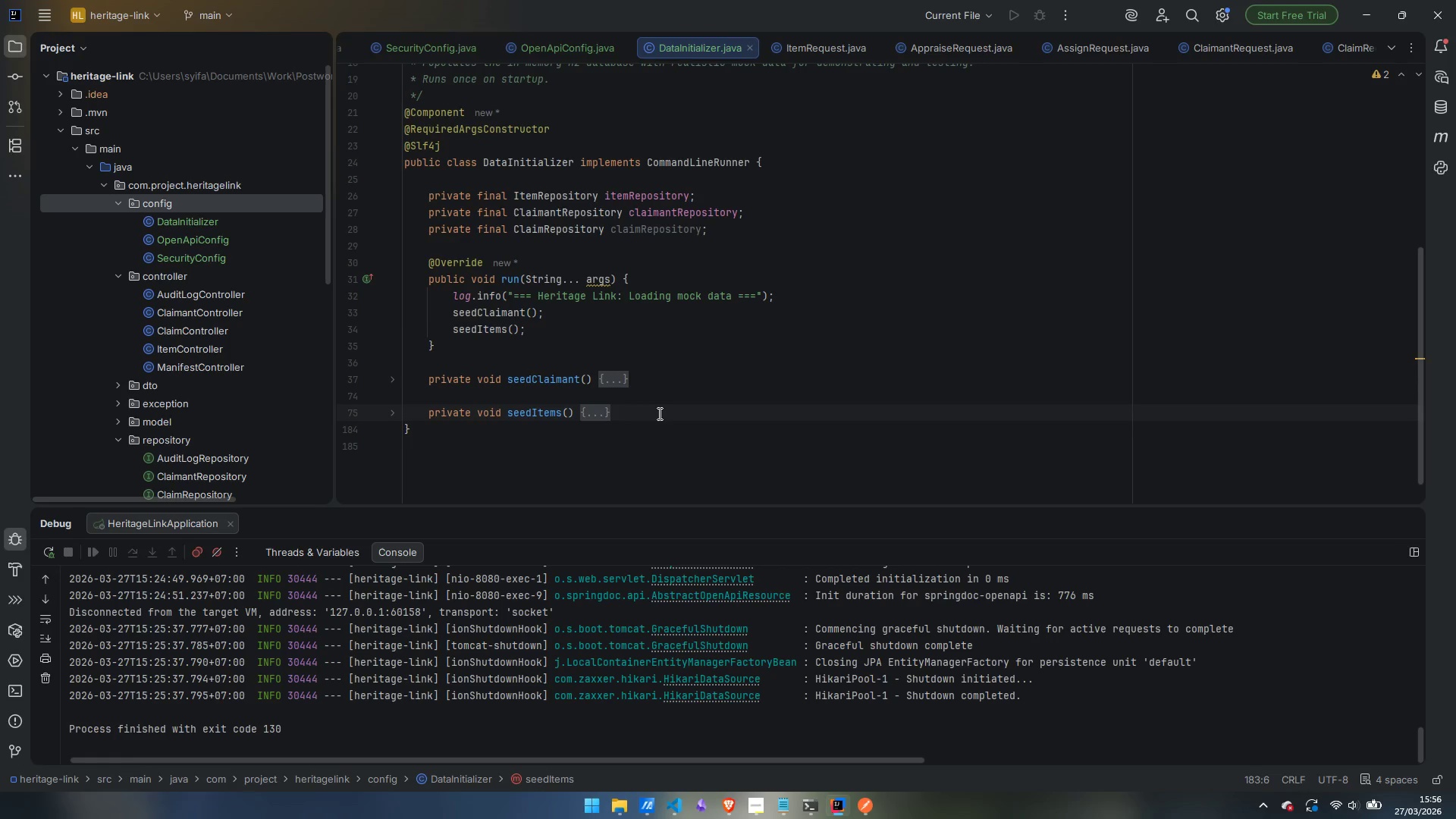 
key(Enter)
 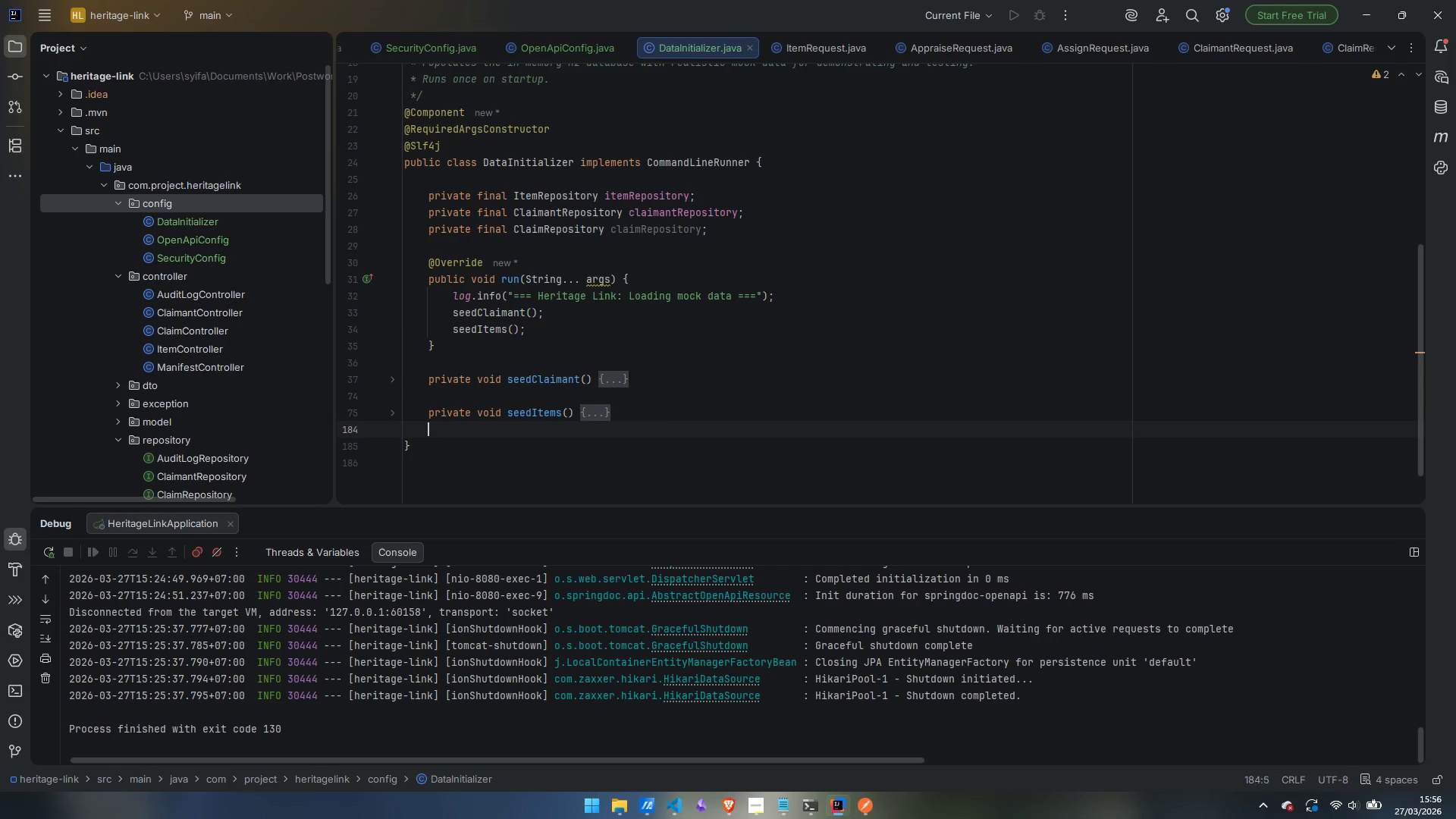 
key(Enter)
 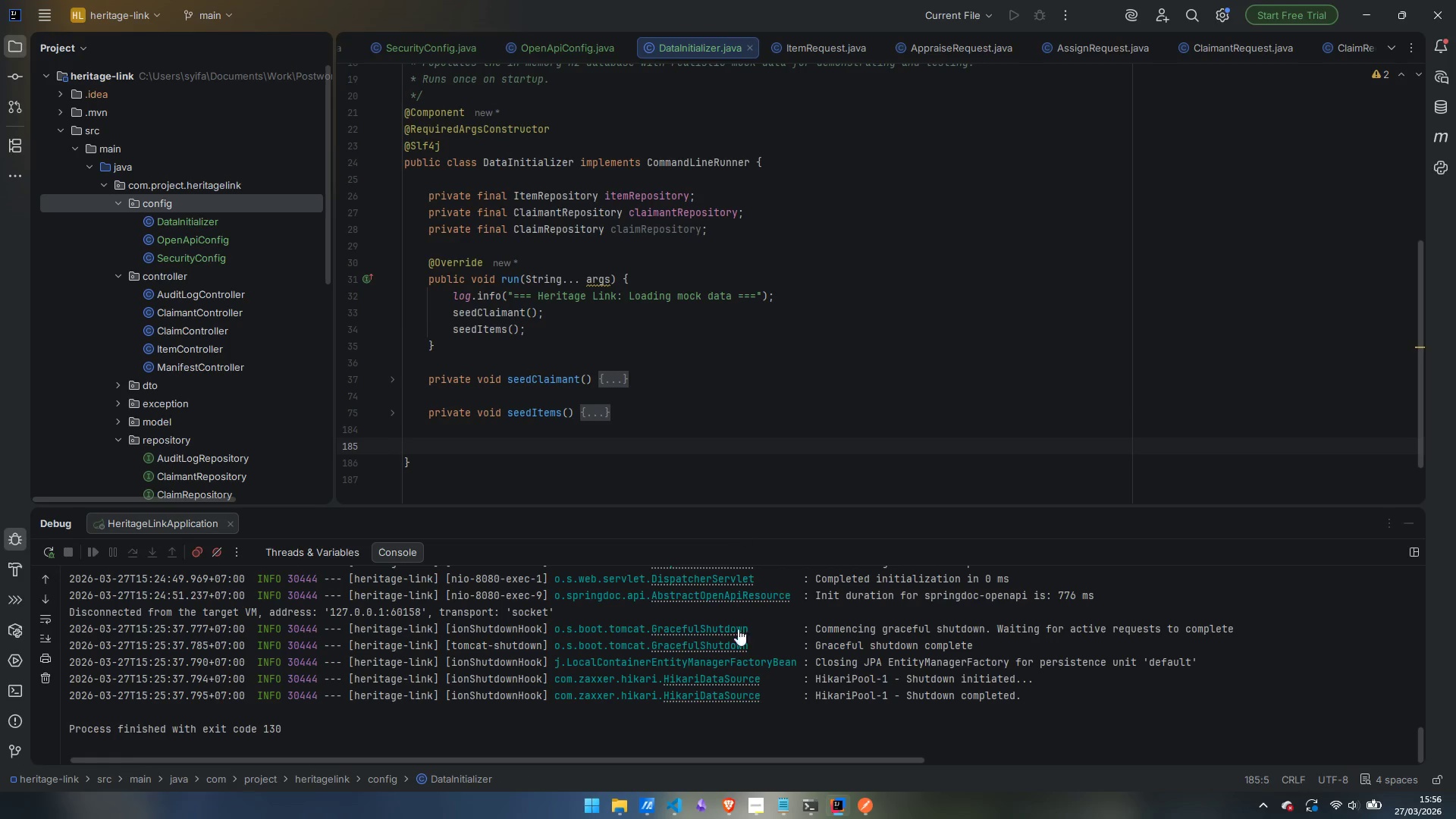 
left_click([748, 808])